 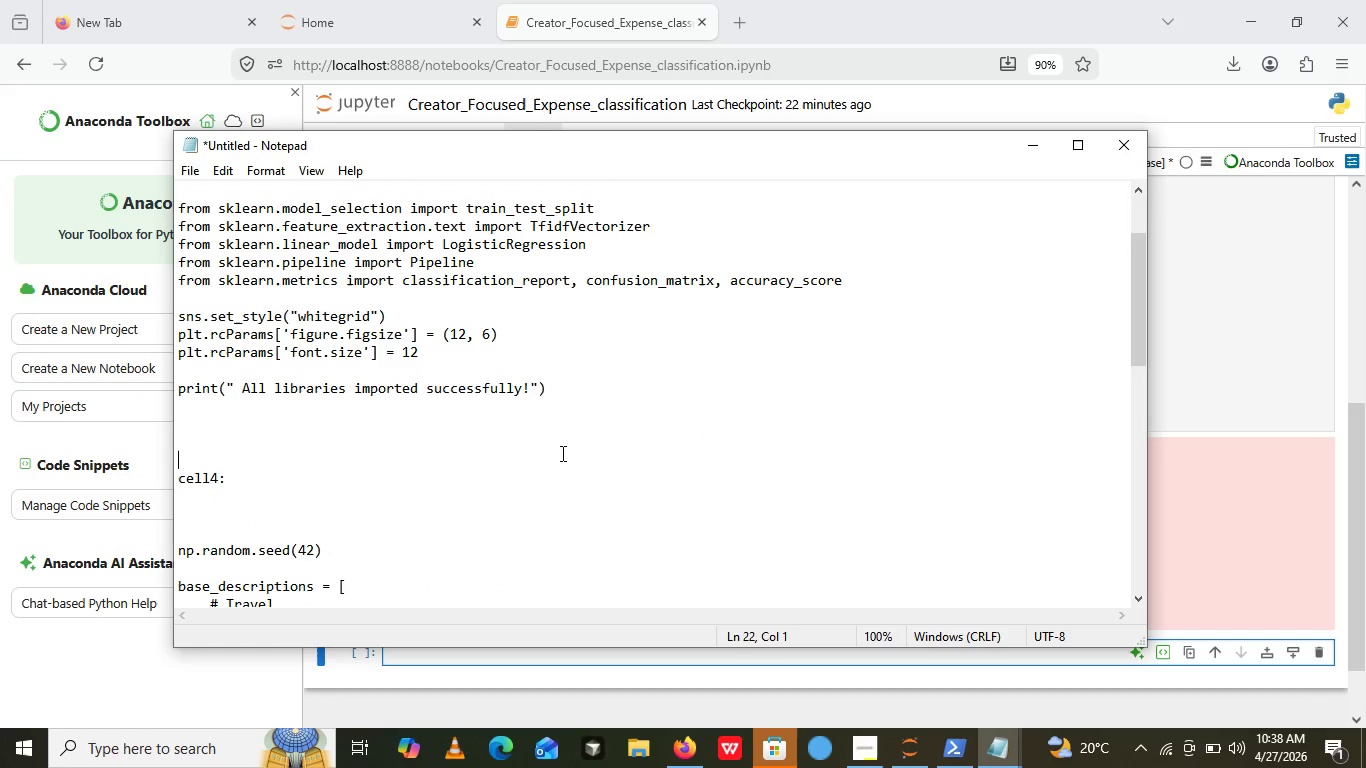 
left_click_drag(start_coordinate=[572, 456], to_coordinate=[174, 126])
 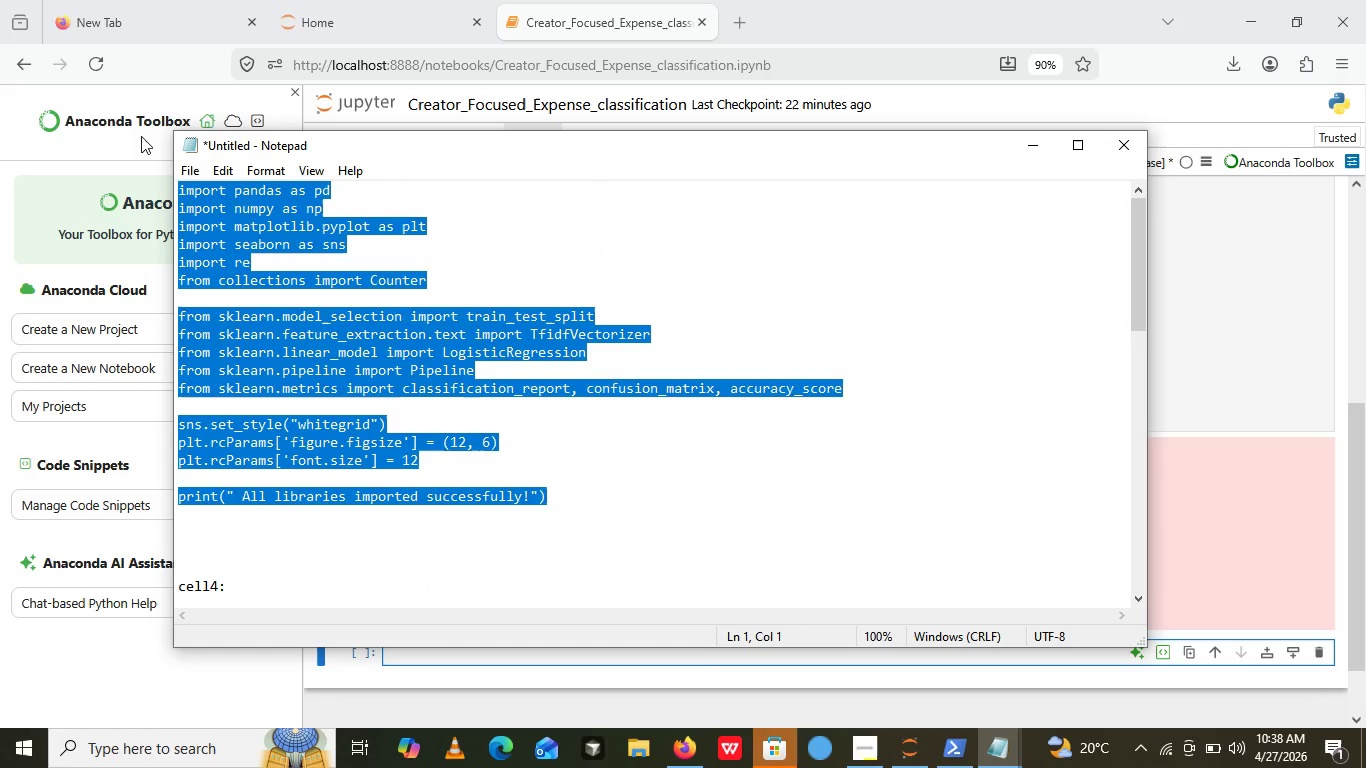 
key(Control+C)
 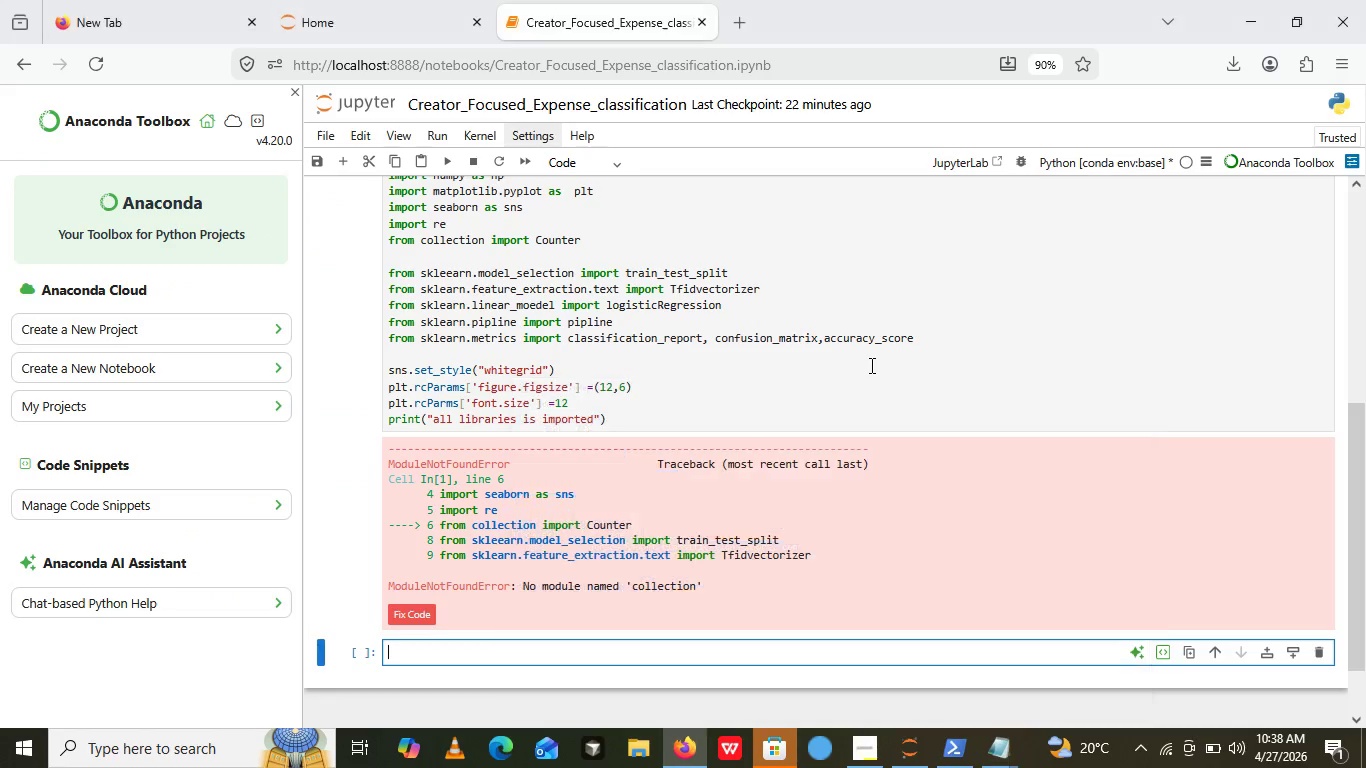 
left_click([1033, 136])
 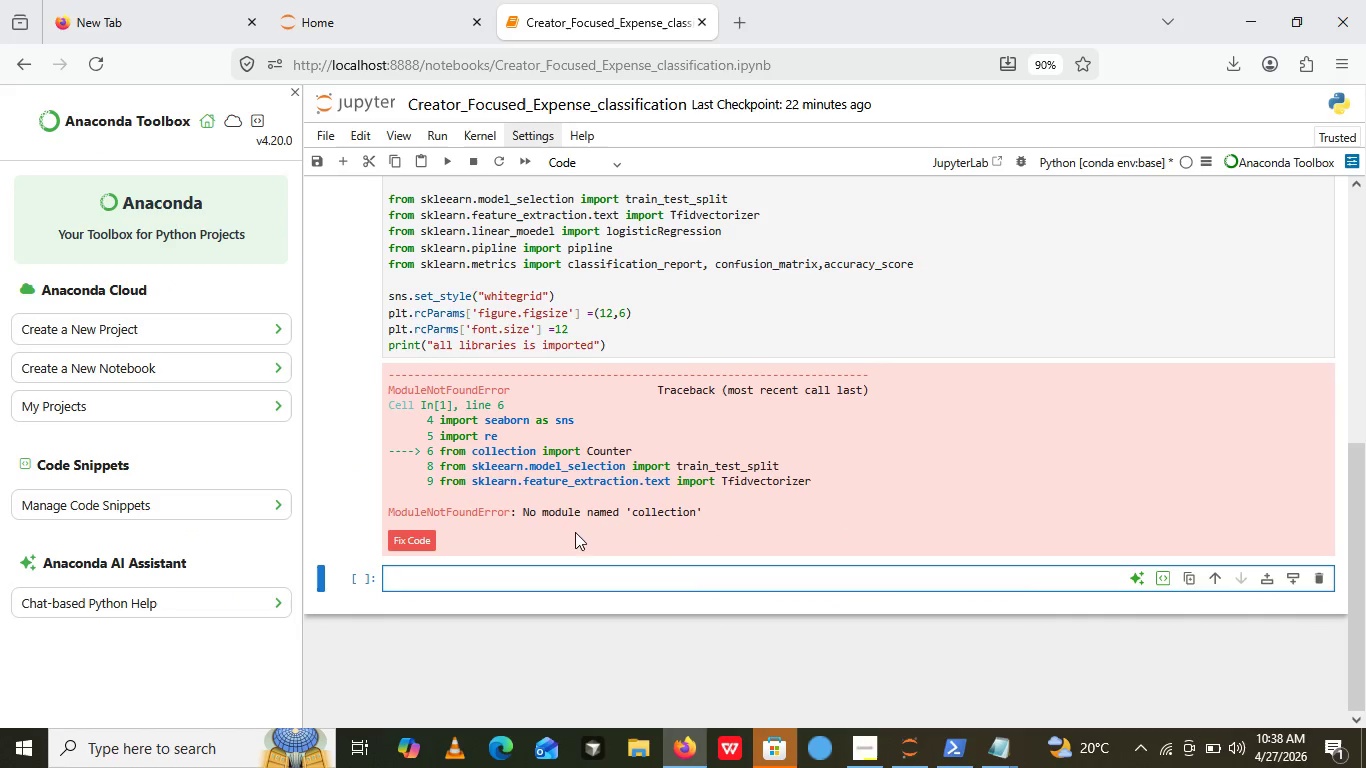 
scroll: coordinate [862, 376], scroll_direction: down, amount: 2.0
 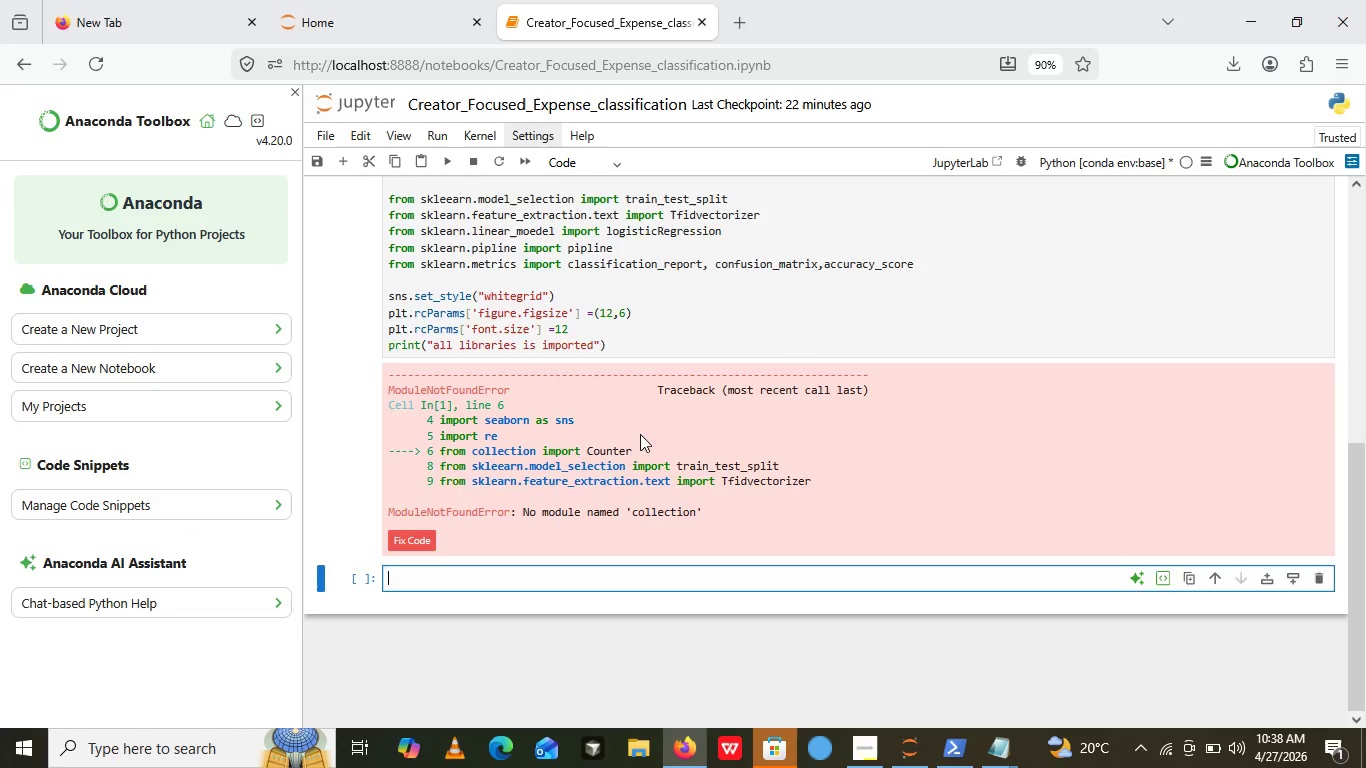 
scroll: coordinate [490, 347], scroll_direction: up, amount: 2.0
 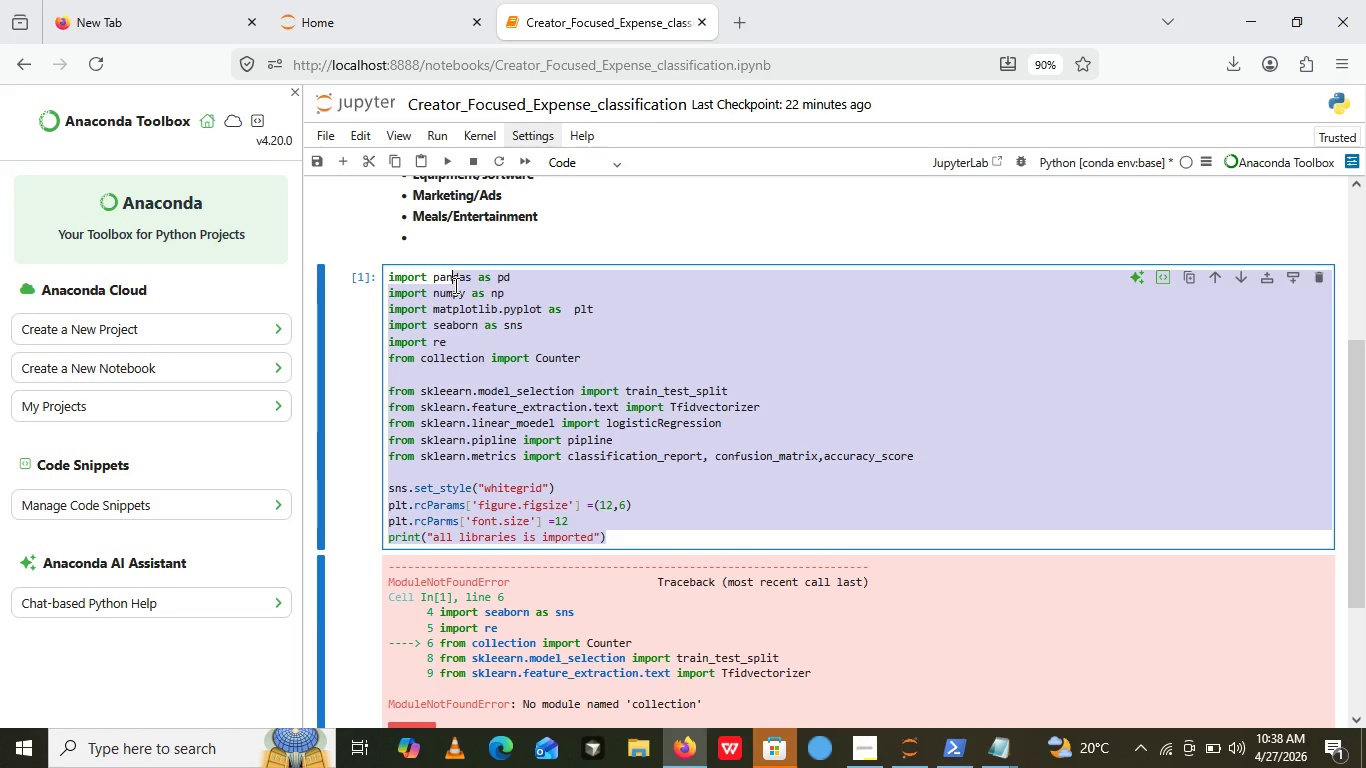 
left_click_drag(start_coordinate=[637, 534], to_coordinate=[454, 285])
 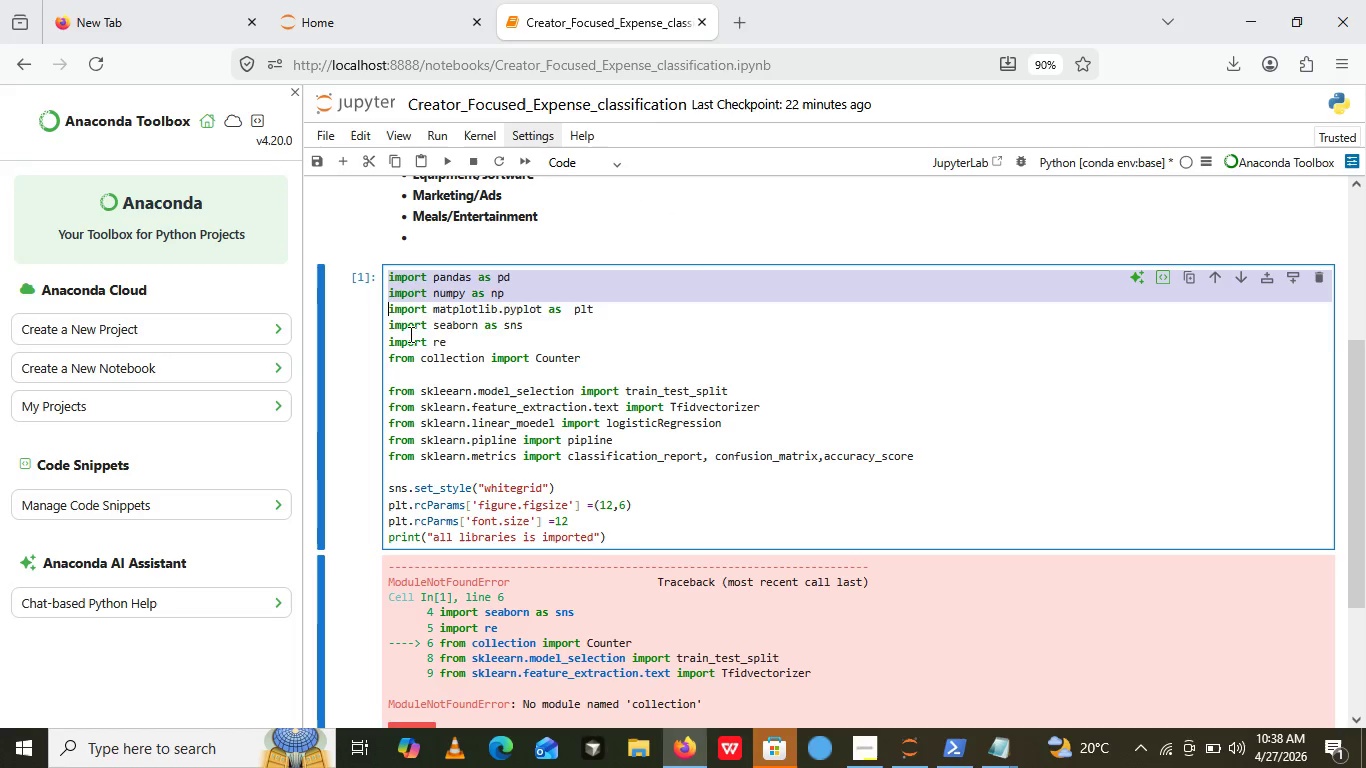 
left_click_drag(start_coordinate=[384, 280], to_coordinate=[598, 549])
 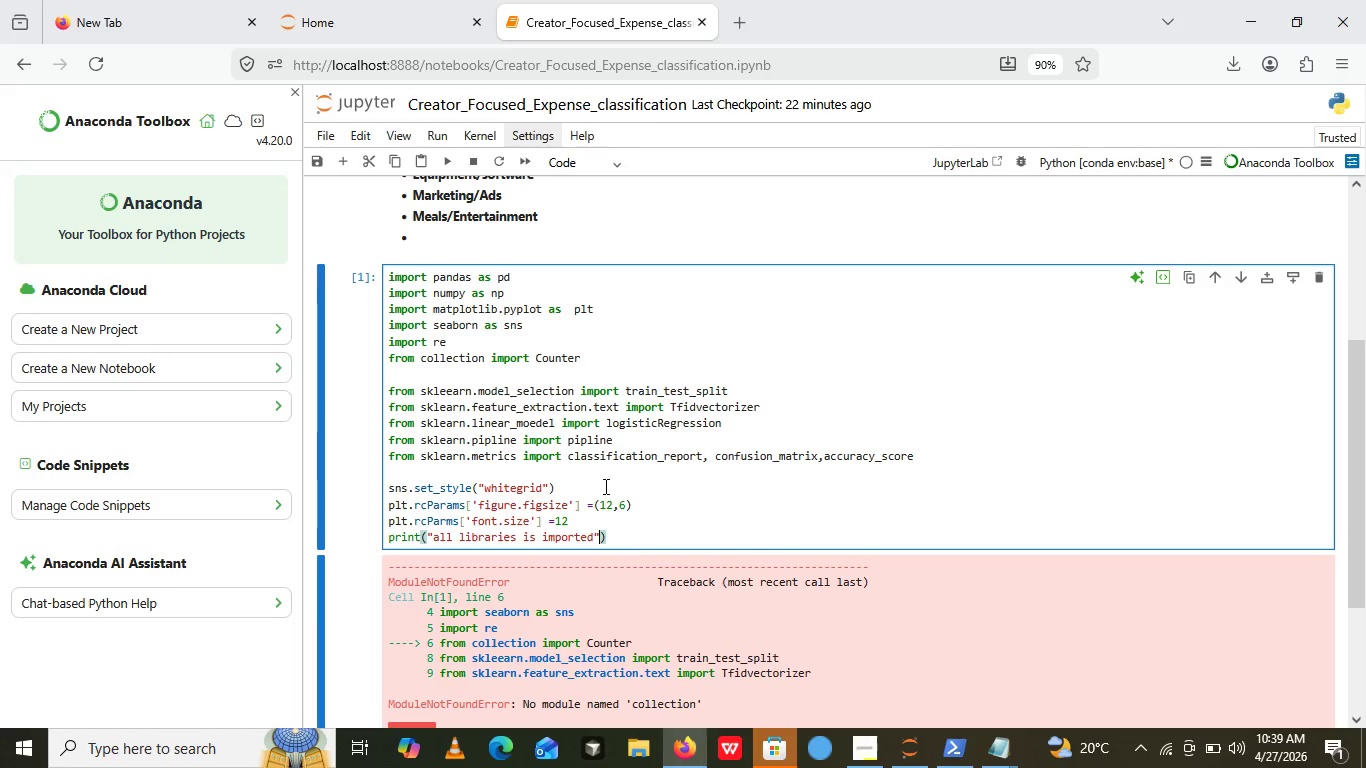 
left_click([600, 540])
 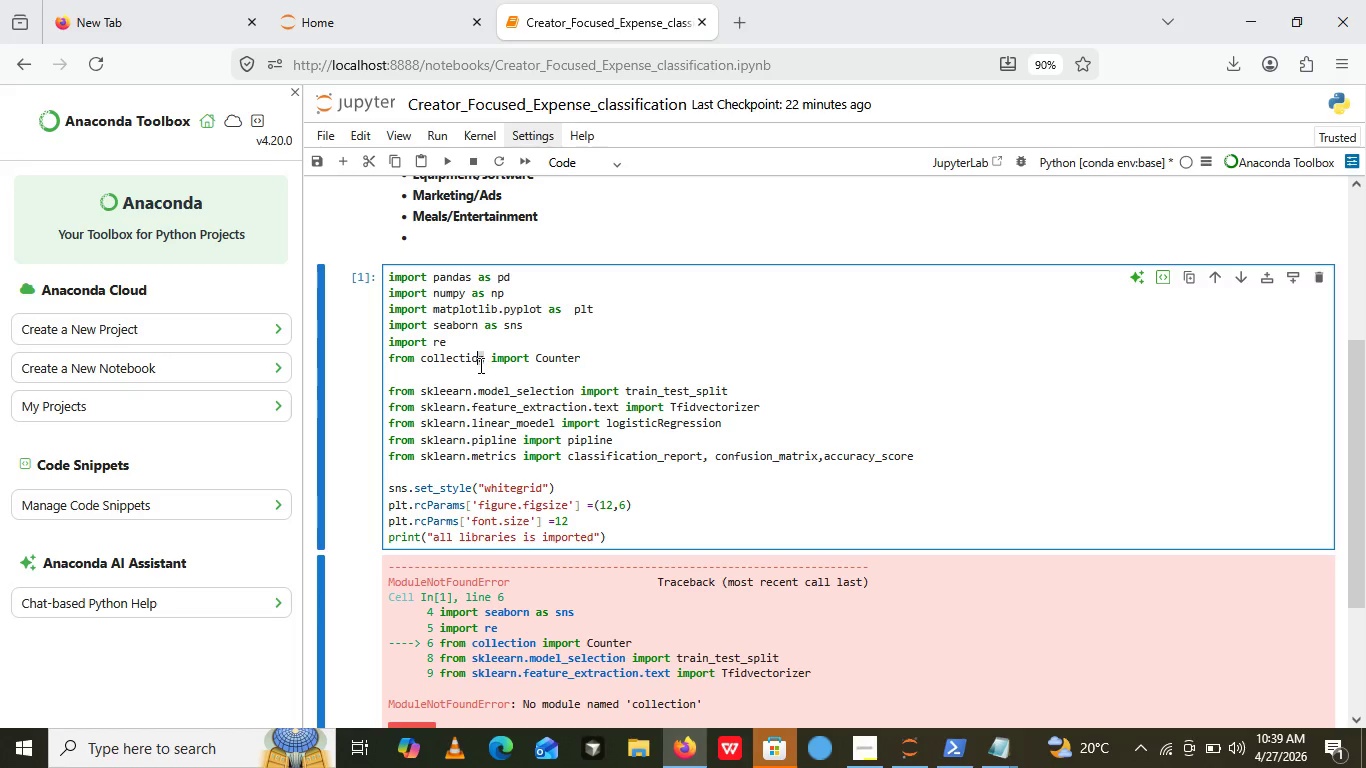 
wait(5.86)
 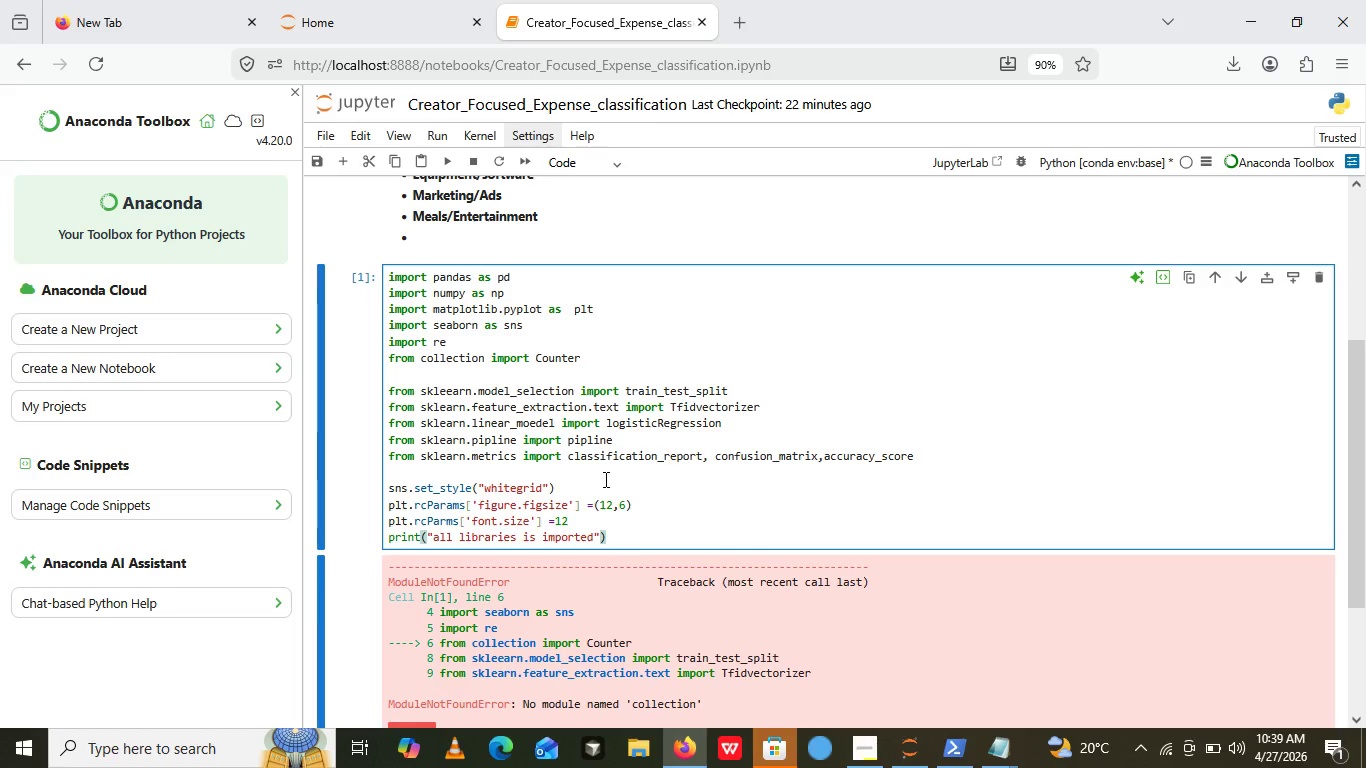 
left_click([489, 366])
 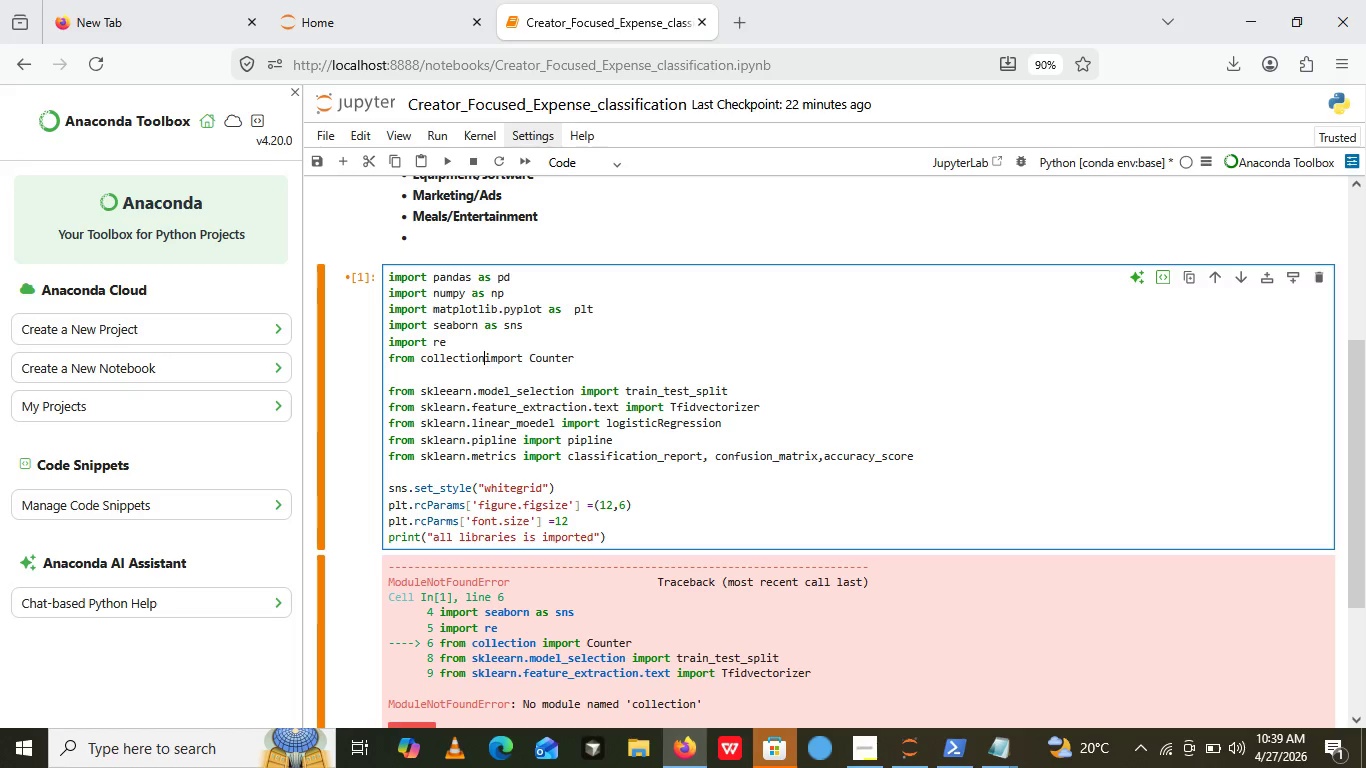 
key(Backspace)
 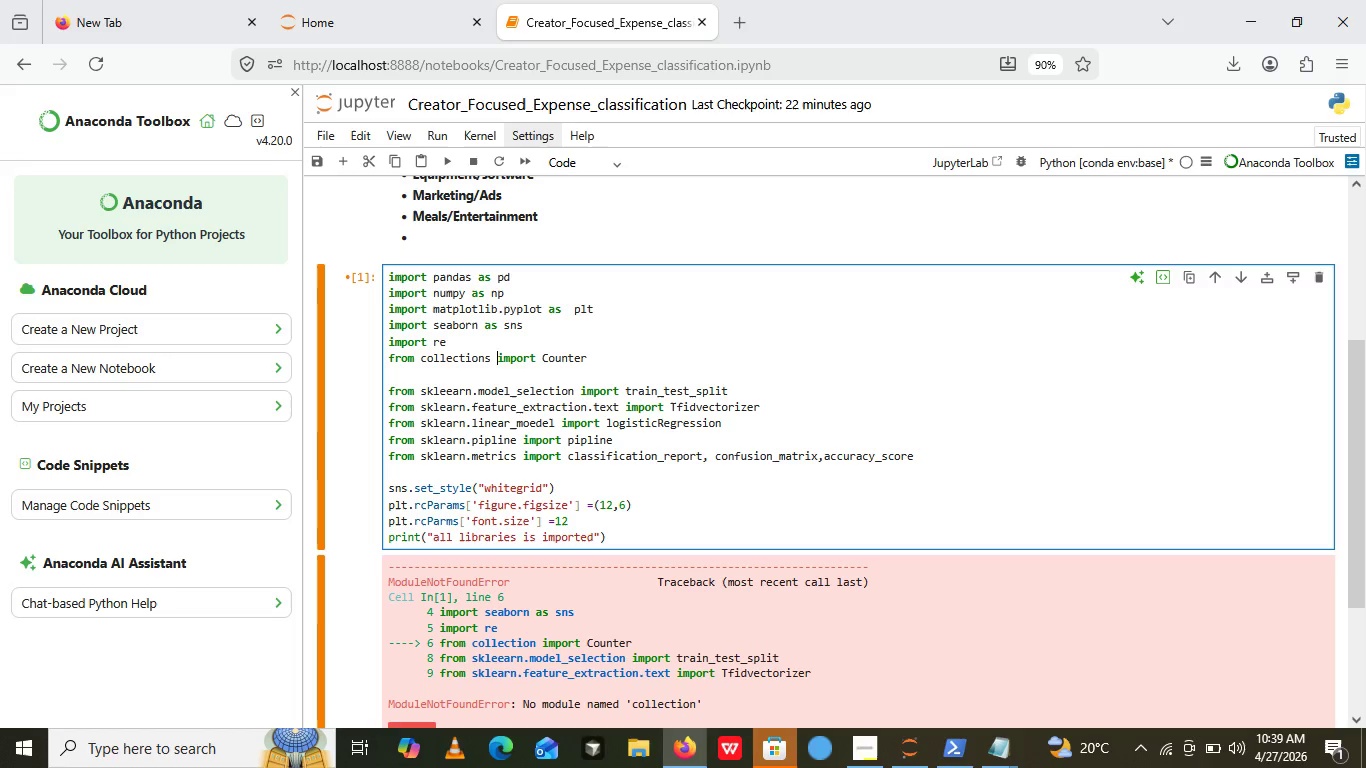 
key(S)
 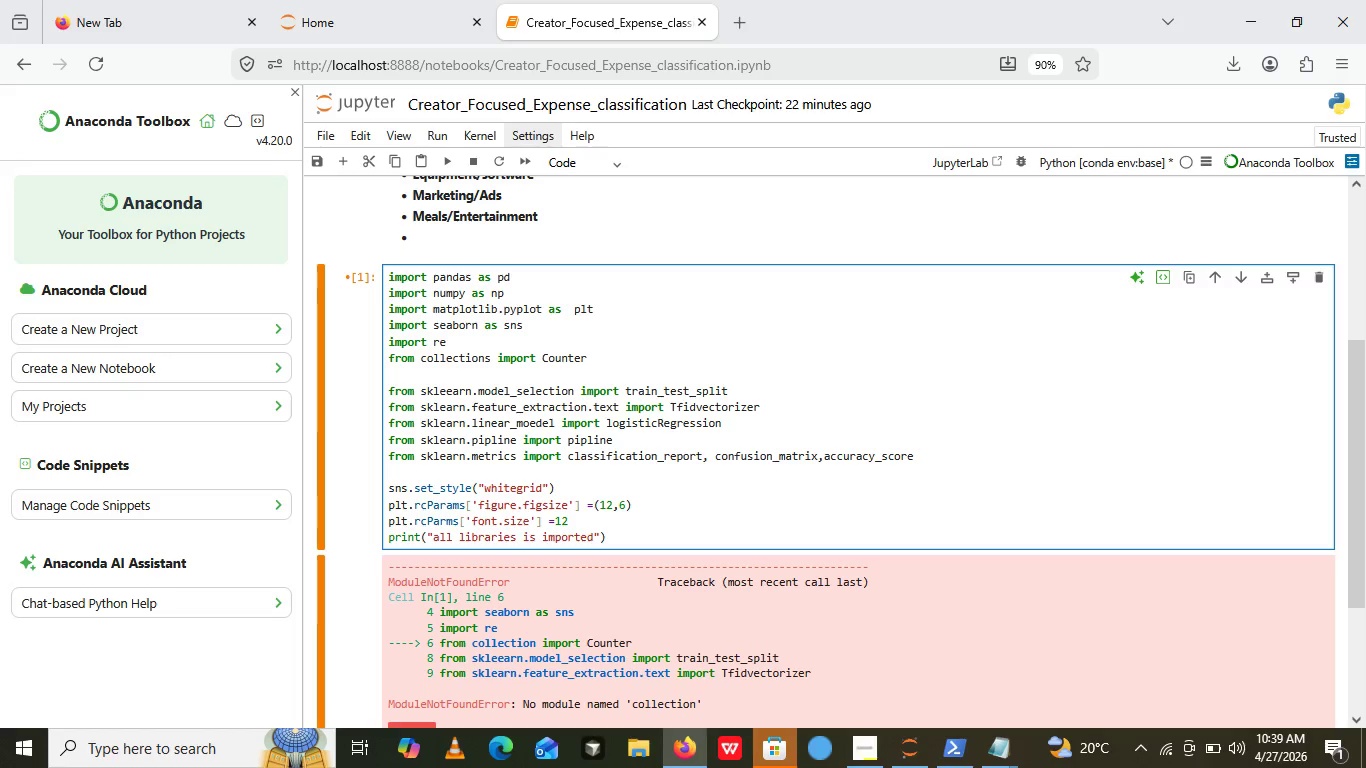 
key(Space)
 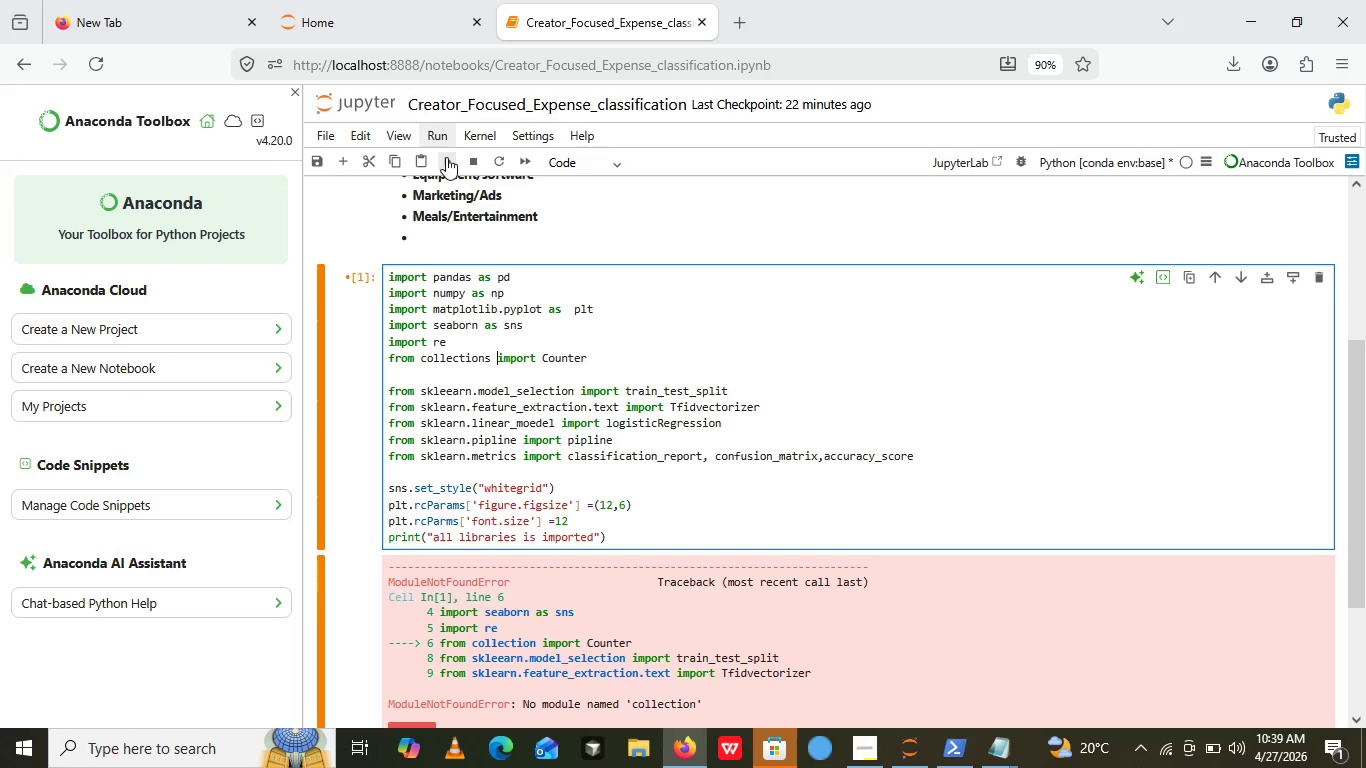 
left_click([446, 157])
 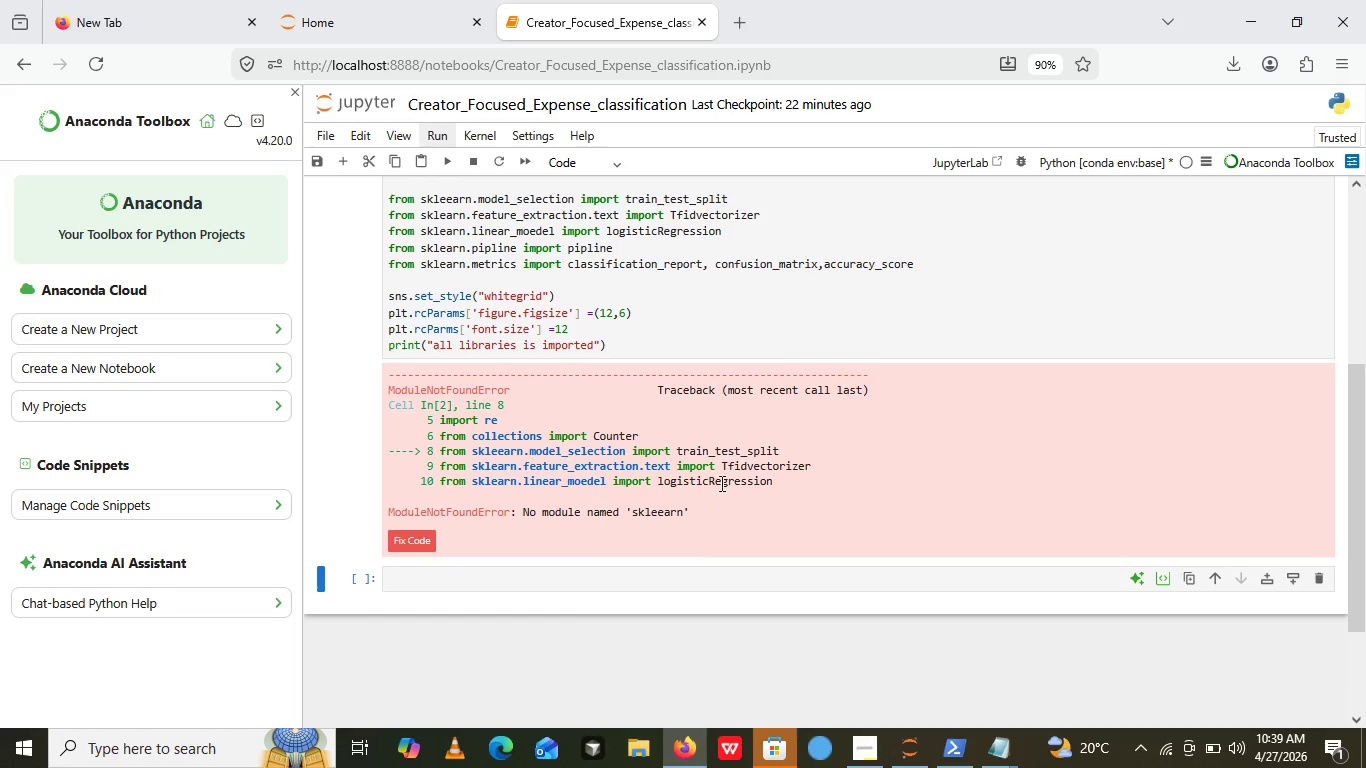 
scroll: coordinate [718, 471], scroll_direction: none, amount: 0.0
 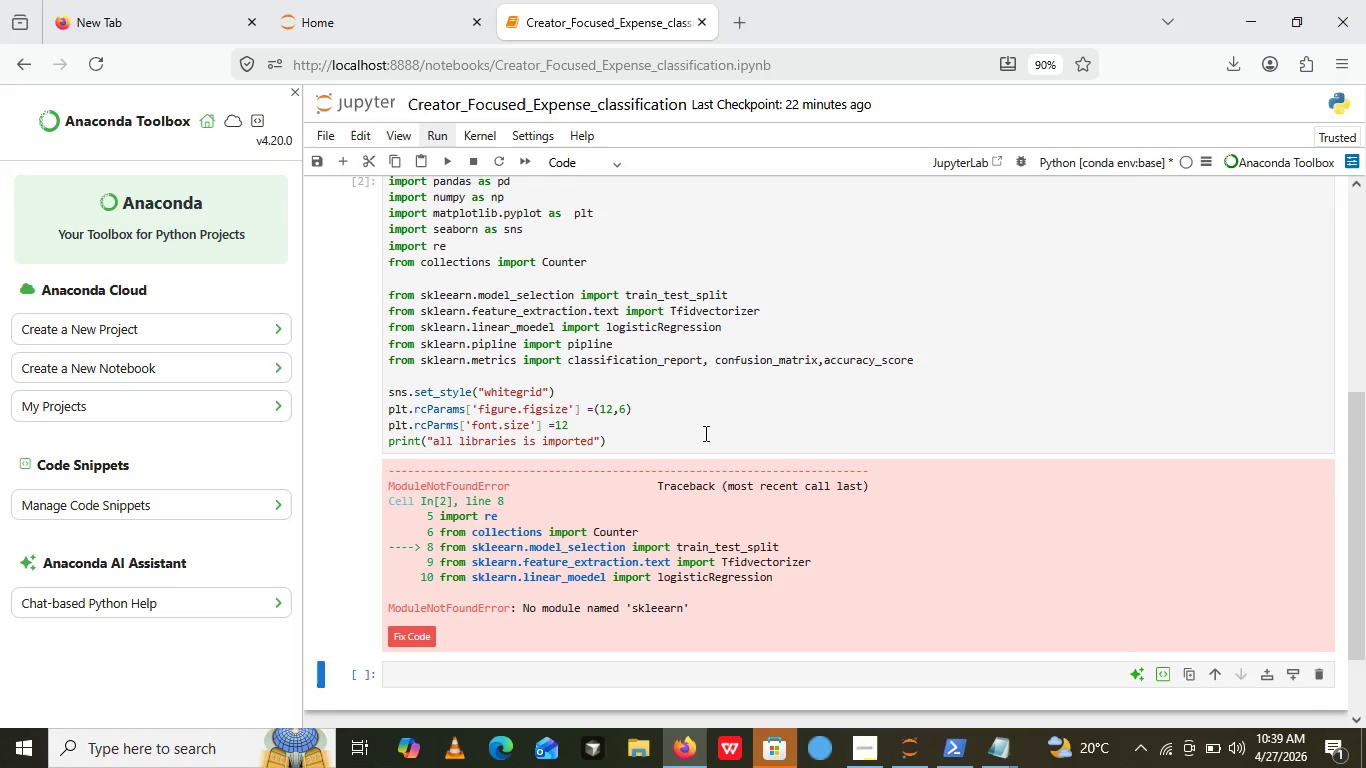 
scroll: coordinate [726, 523], scroll_direction: down, amount: 2.0
 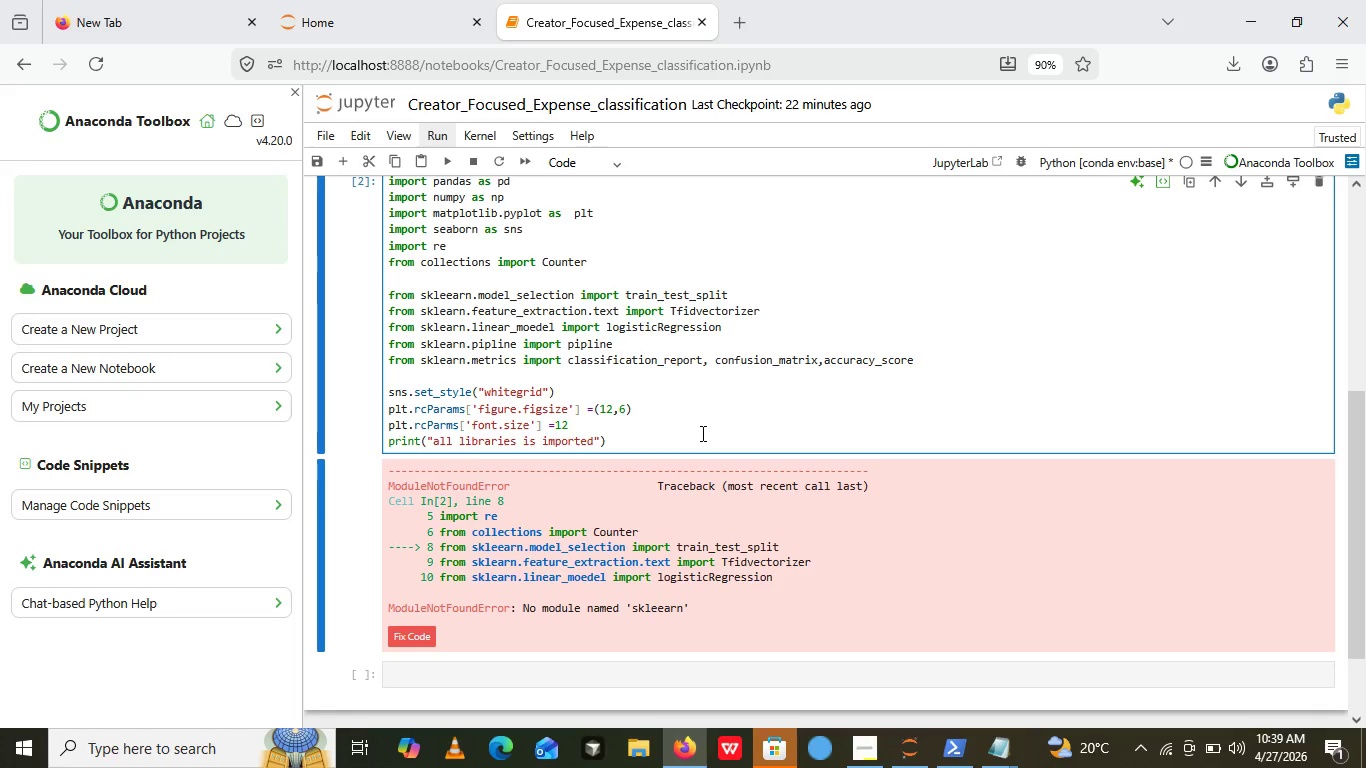 
left_click([704, 433])
 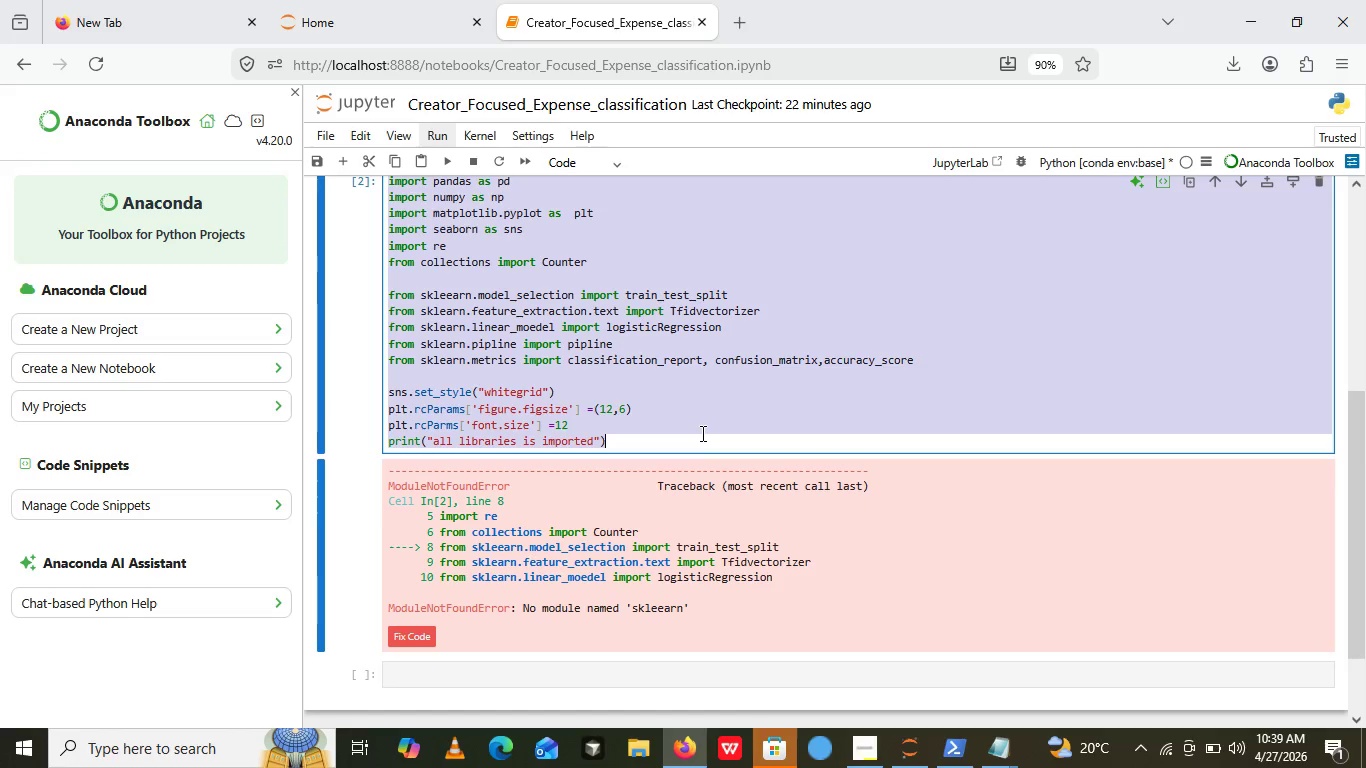 
key(Control+A)
 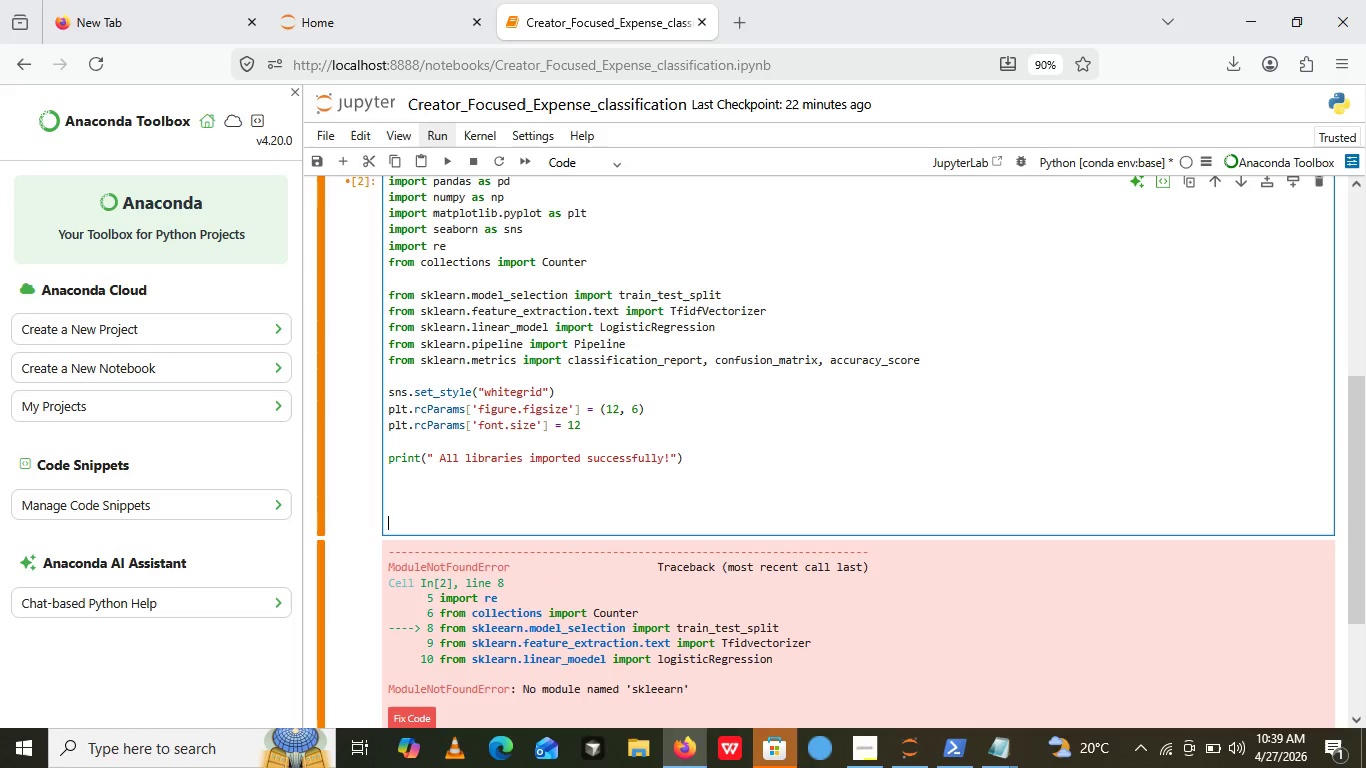 
key(Control+V)
 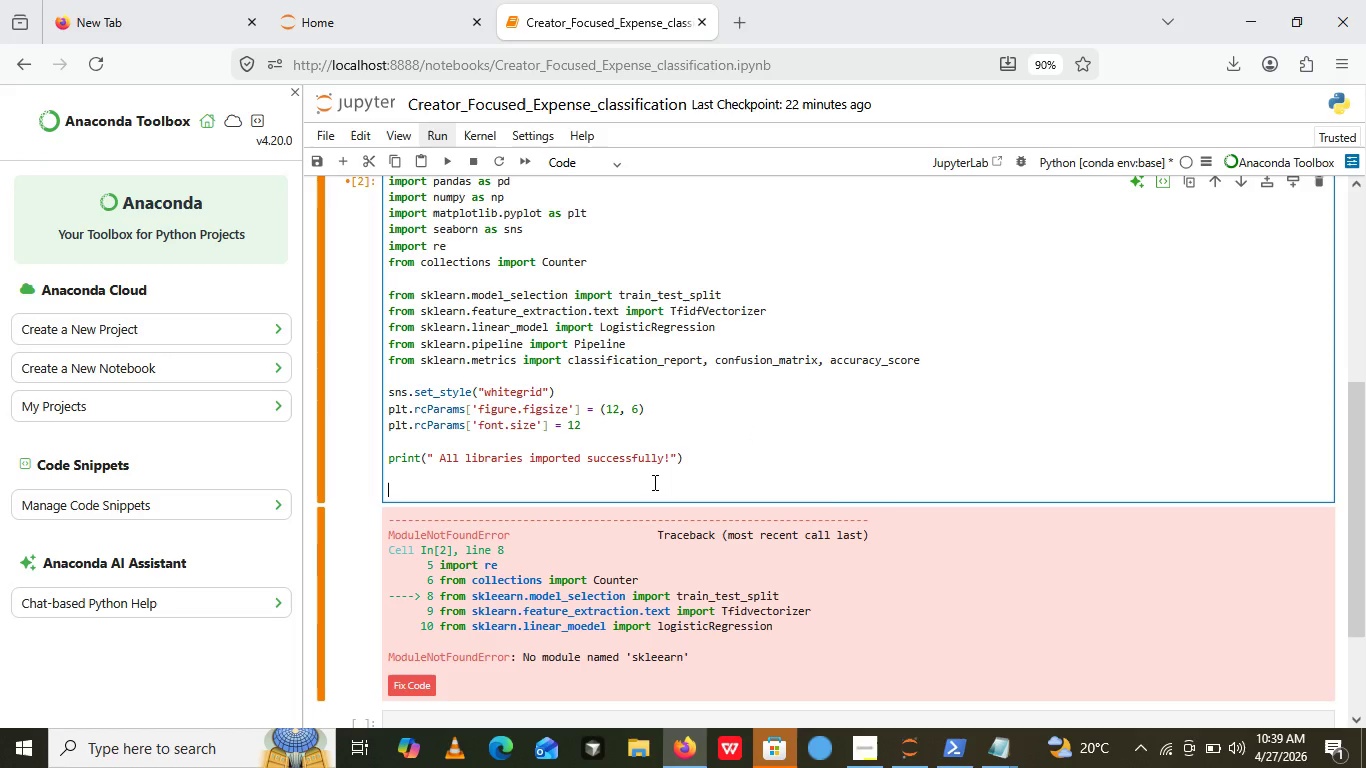 
key(Backspace)
 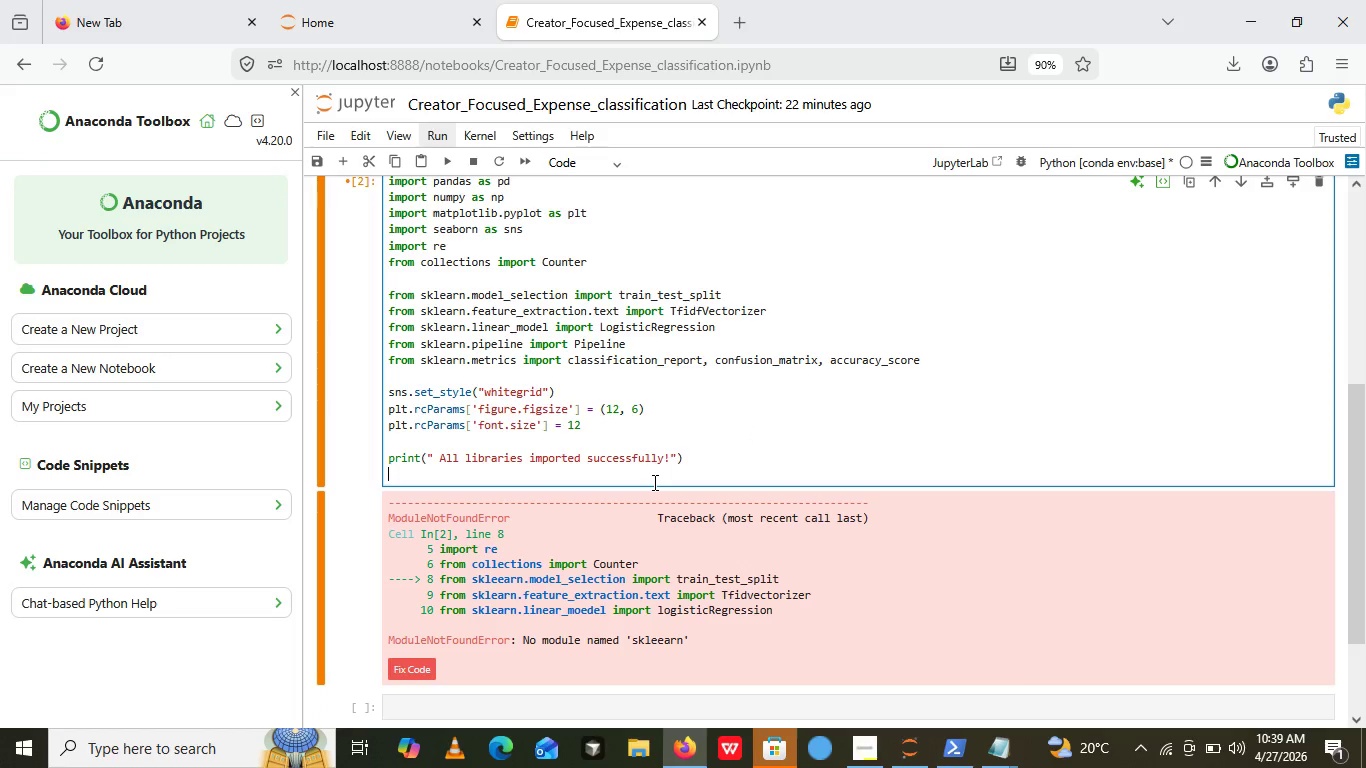 
key(Backspace)
 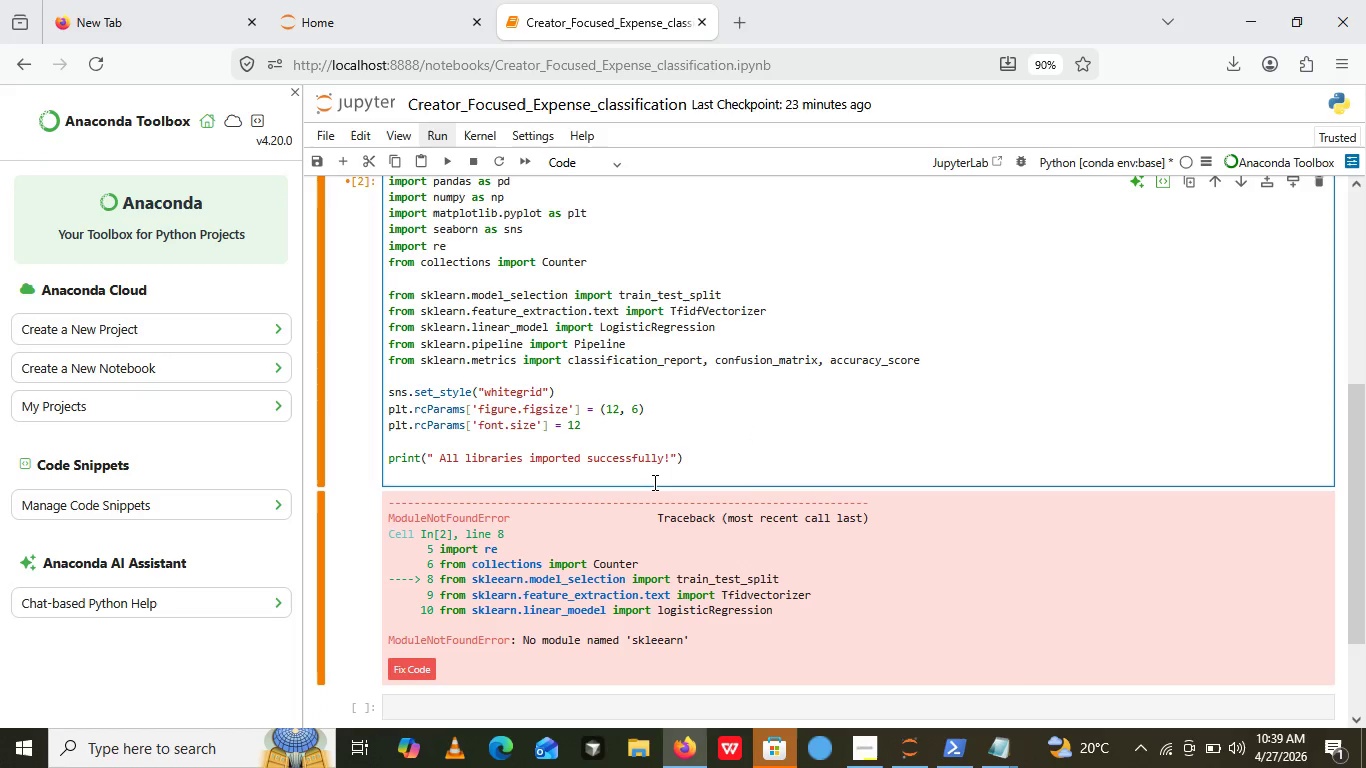 
key(Backspace)
 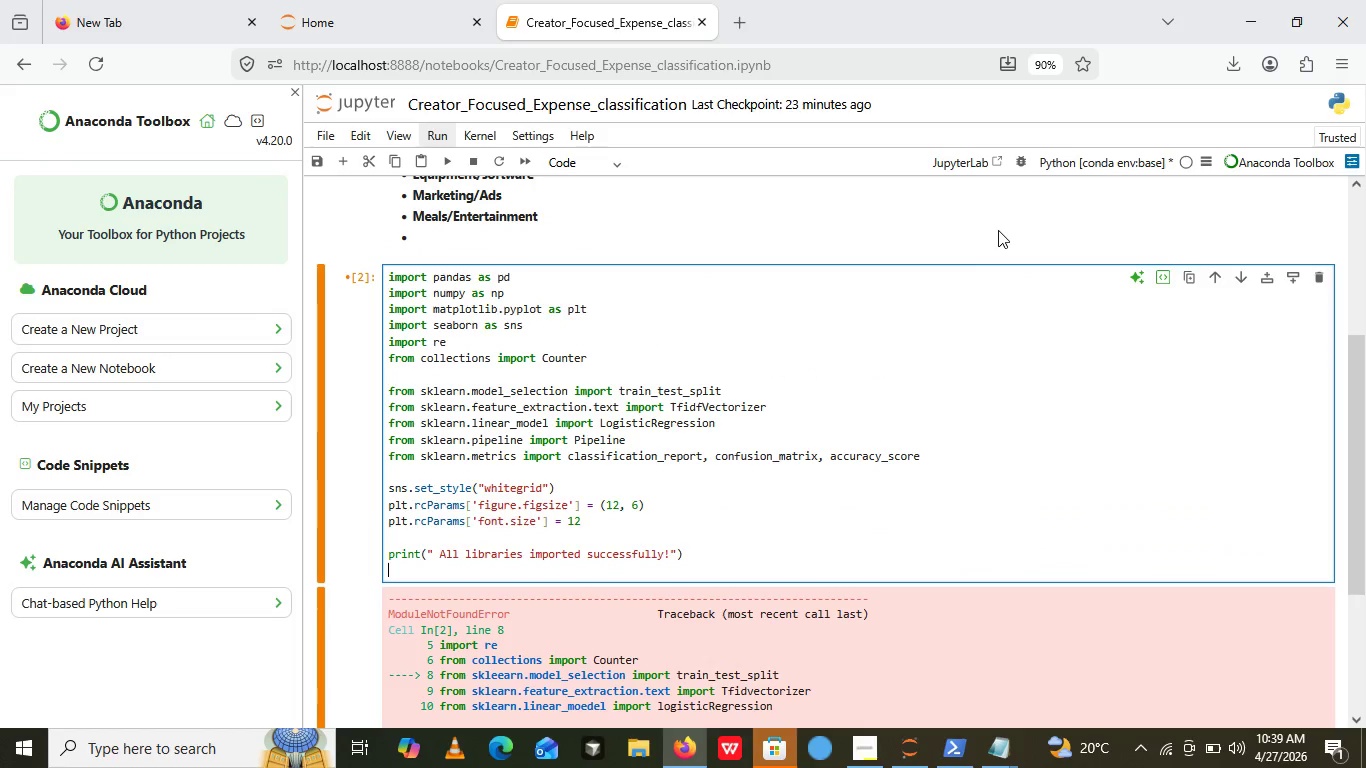 
scroll: coordinate [1000, 189], scroll_direction: up, amount: 1.0
 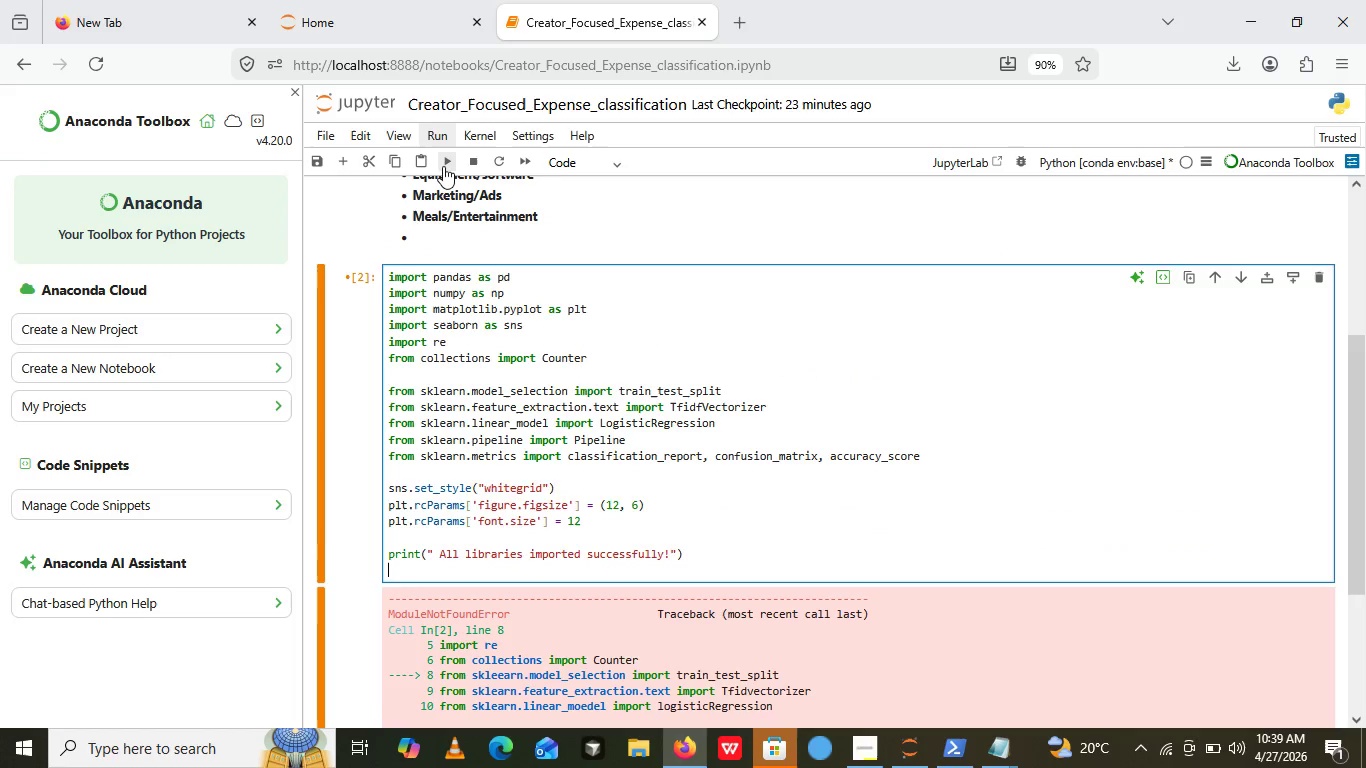 
left_click([443, 166])
 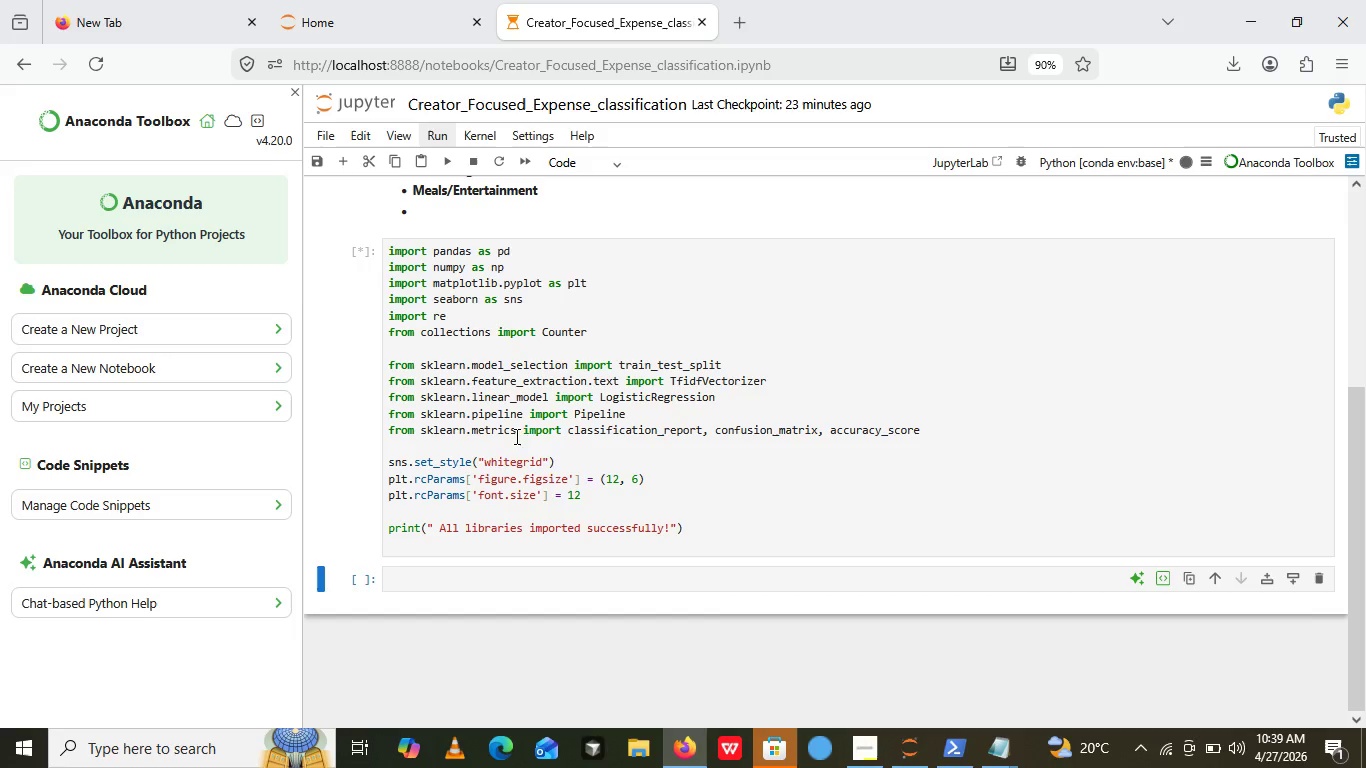 
scroll: coordinate [505, 494], scroll_direction: down, amount: 4.0
 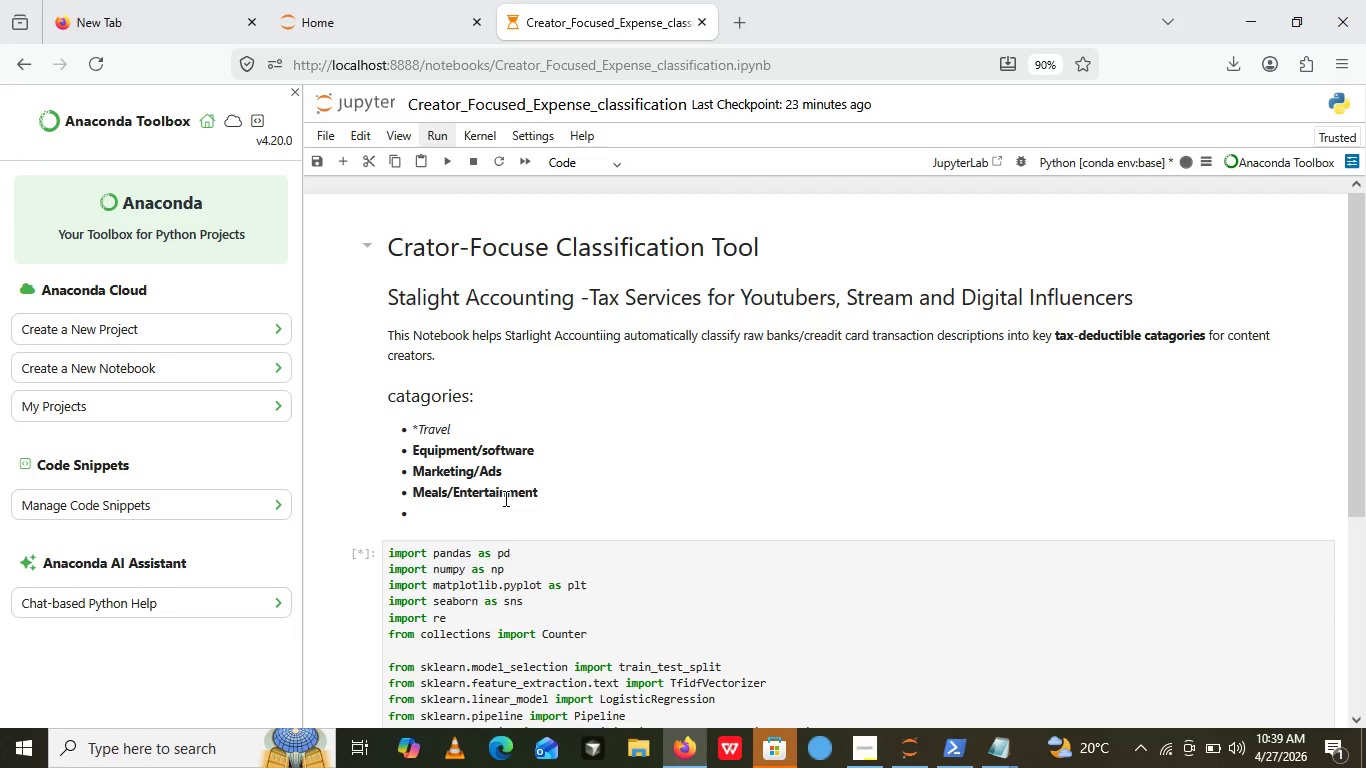 
scroll: coordinate [504, 498], scroll_direction: up, amount: 4.0
 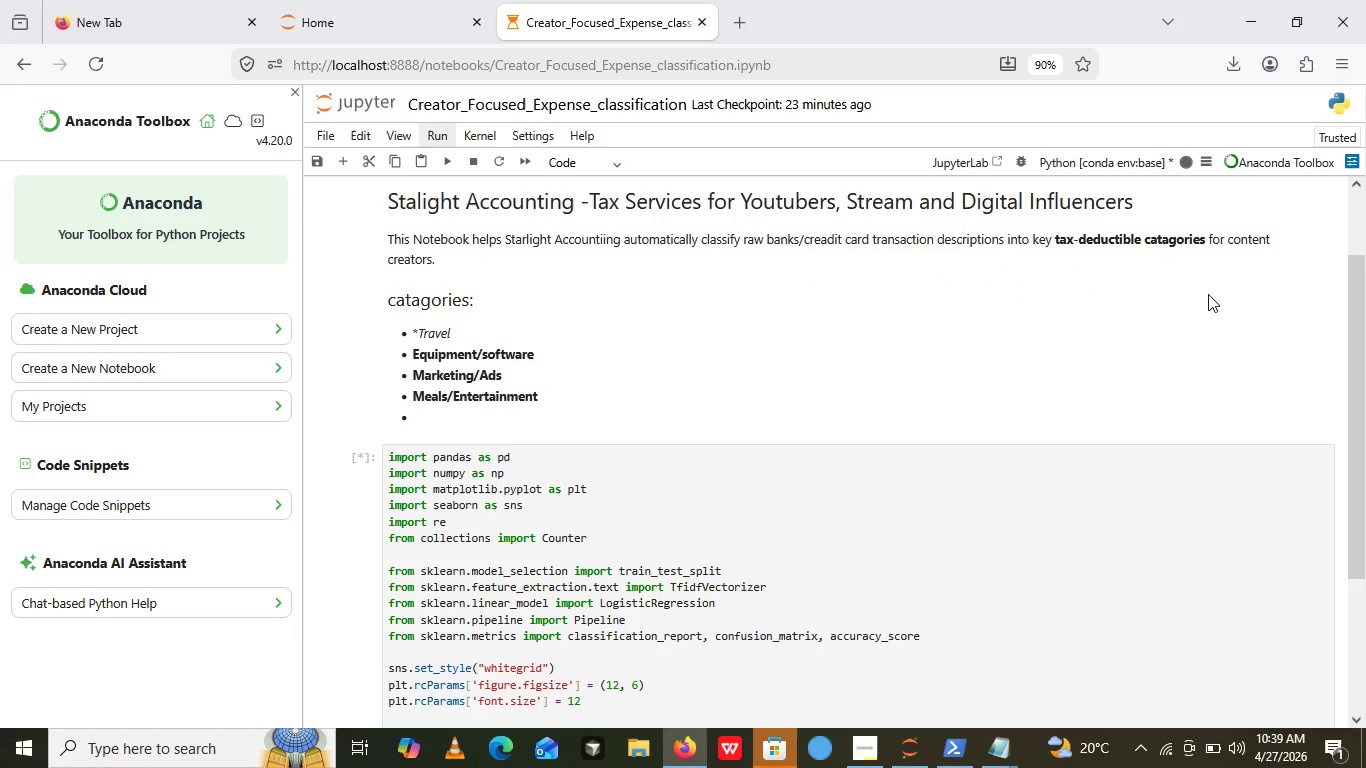 
scroll: coordinate [1208, 294], scroll_direction: down, amount: 1.0
 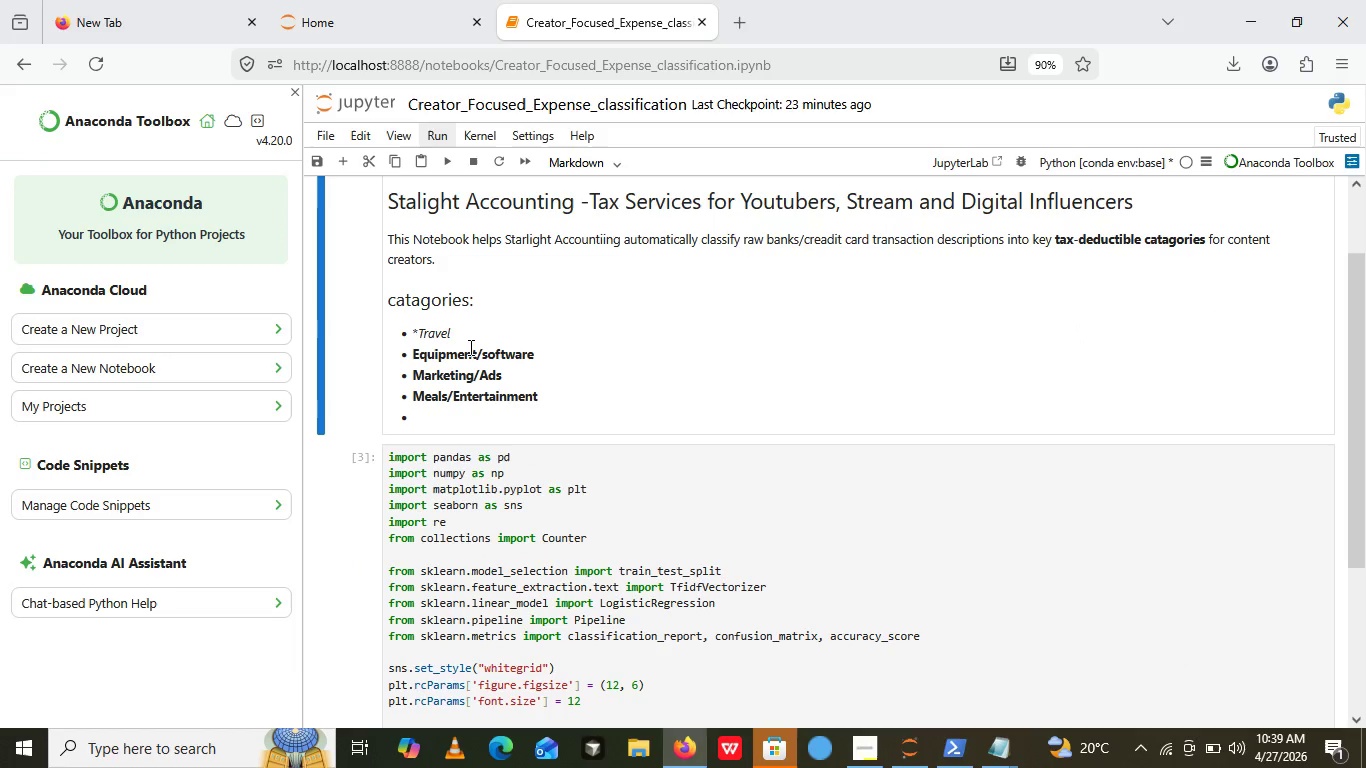 
double_click([469, 347])
 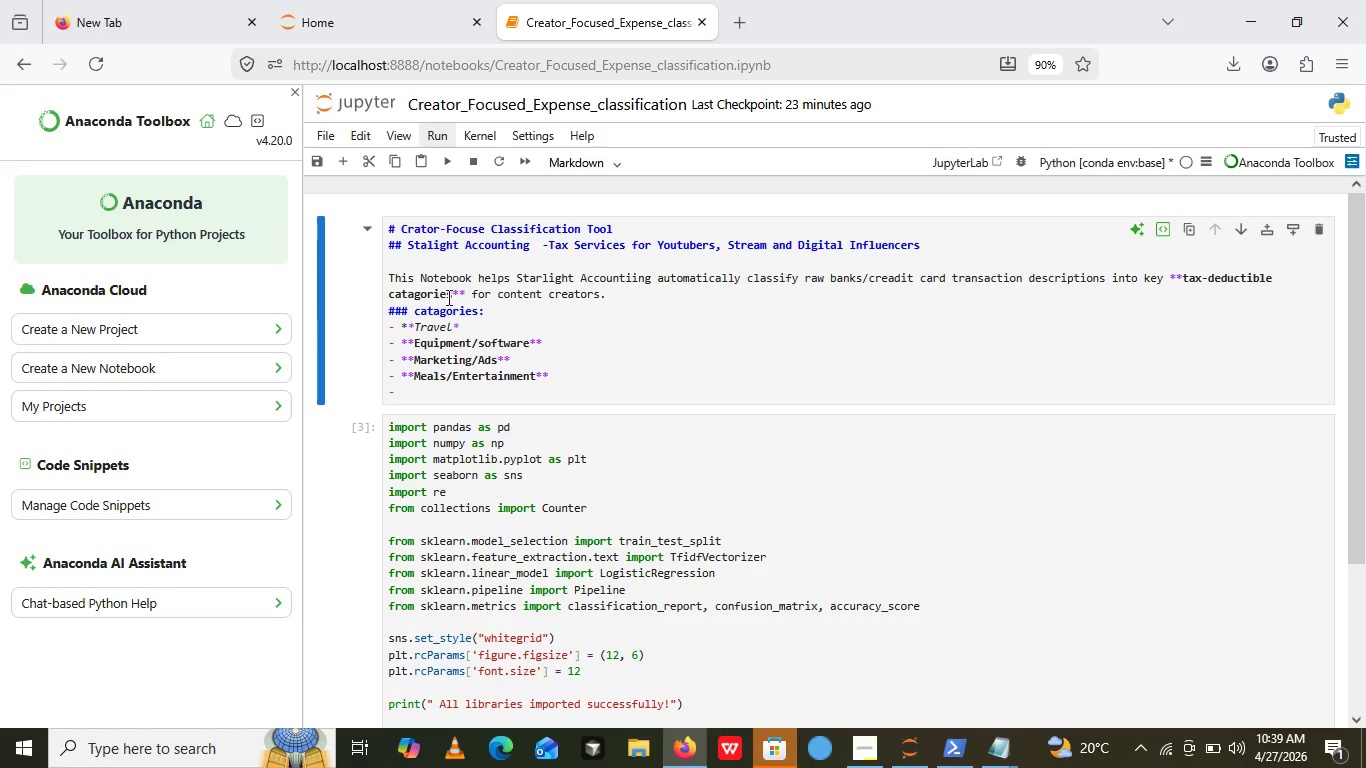 
scroll: coordinate [448, 279], scroll_direction: up, amount: 2.0
 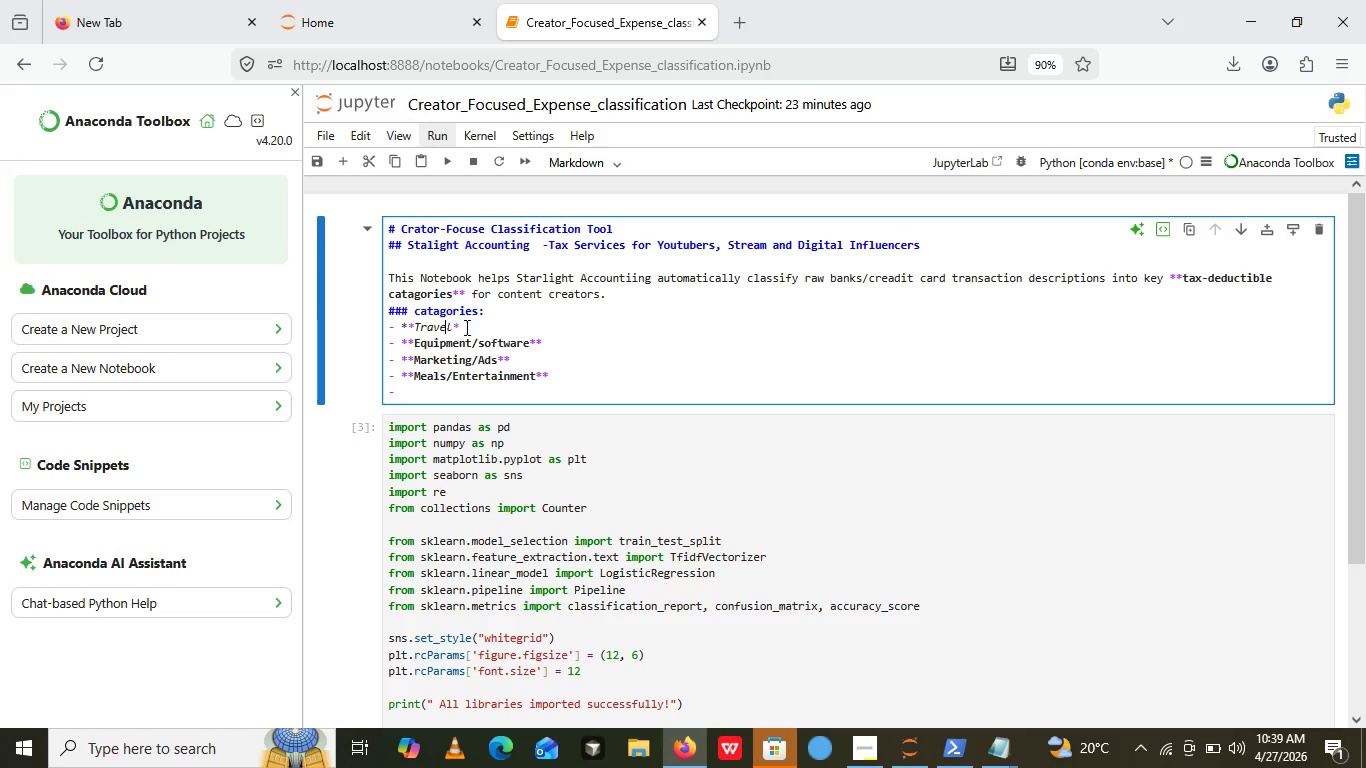 
left_click([448, 335])
 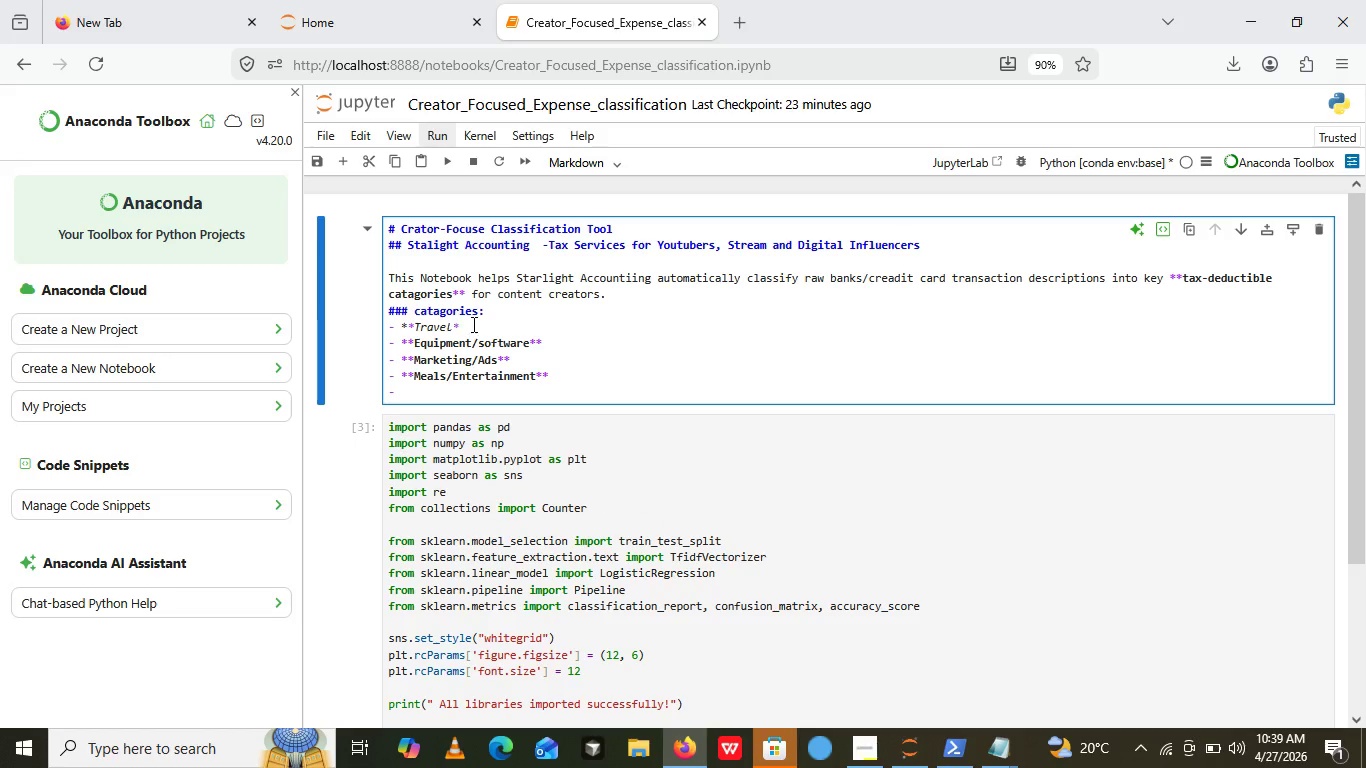 
left_click([472, 324])
 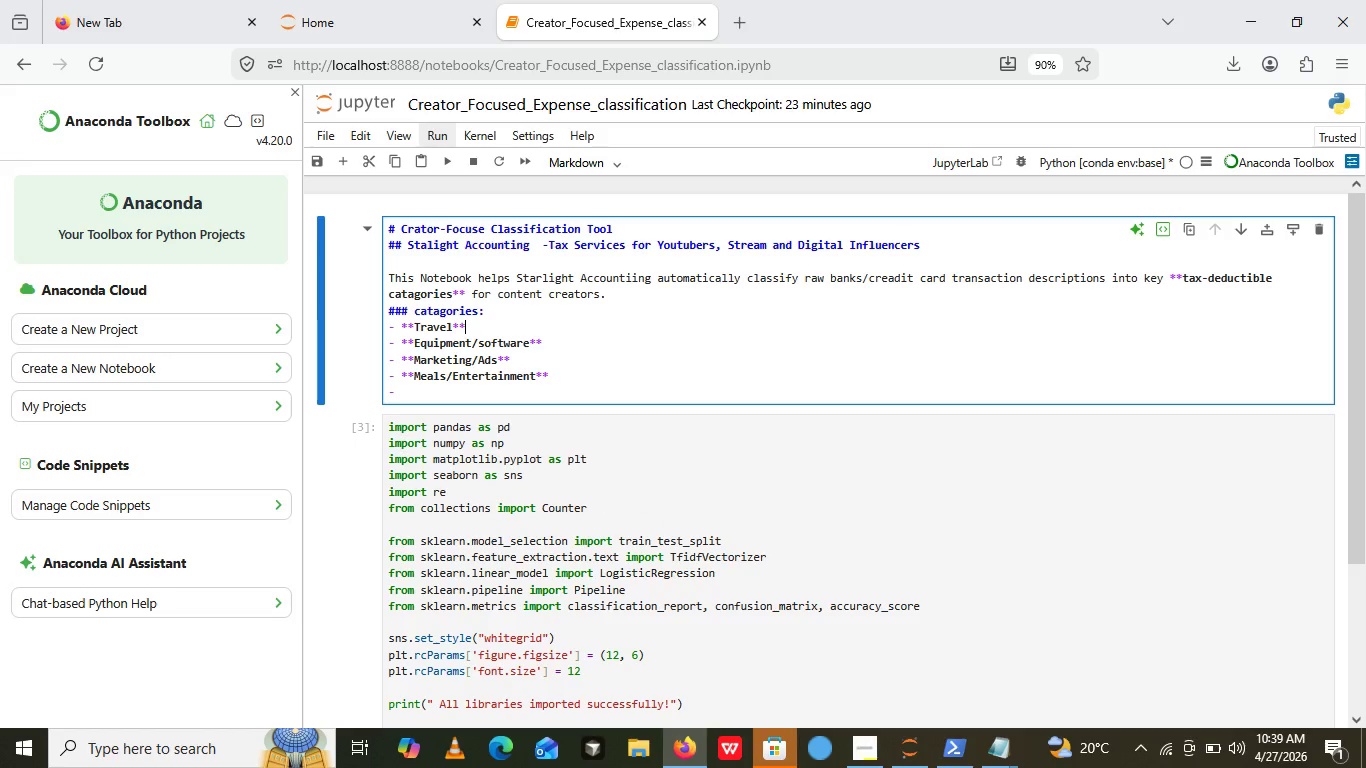 
key(Shift+8)
 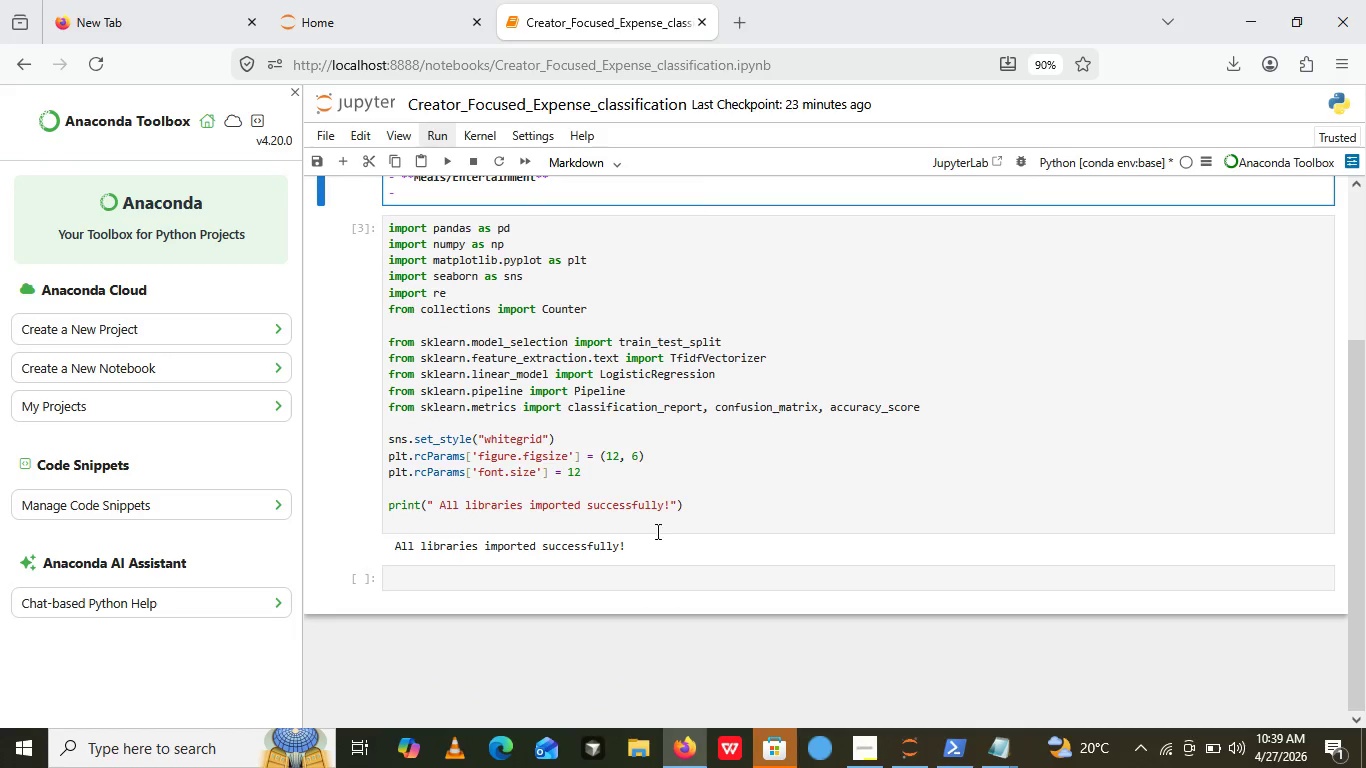 
scroll: coordinate [680, 506], scroll_direction: down, amount: 4.0
 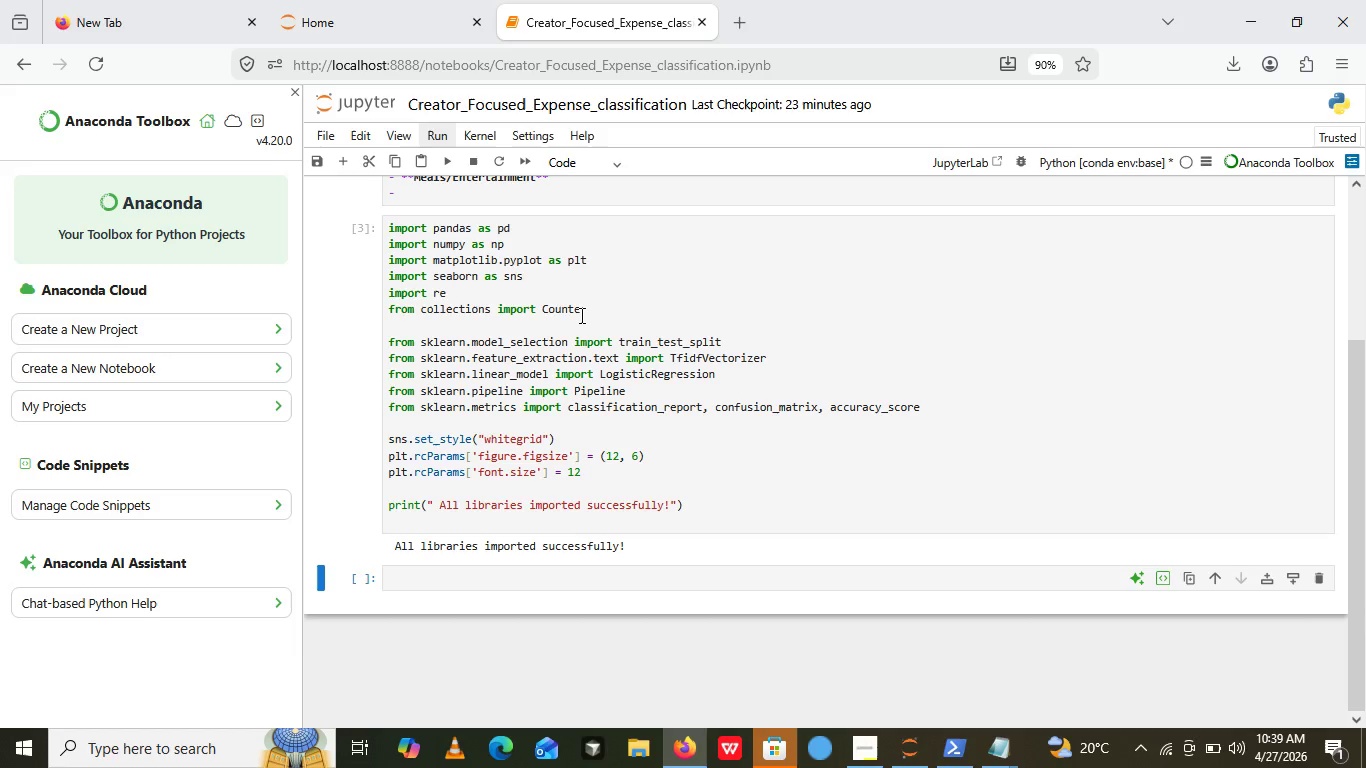 
wait(6.25)
 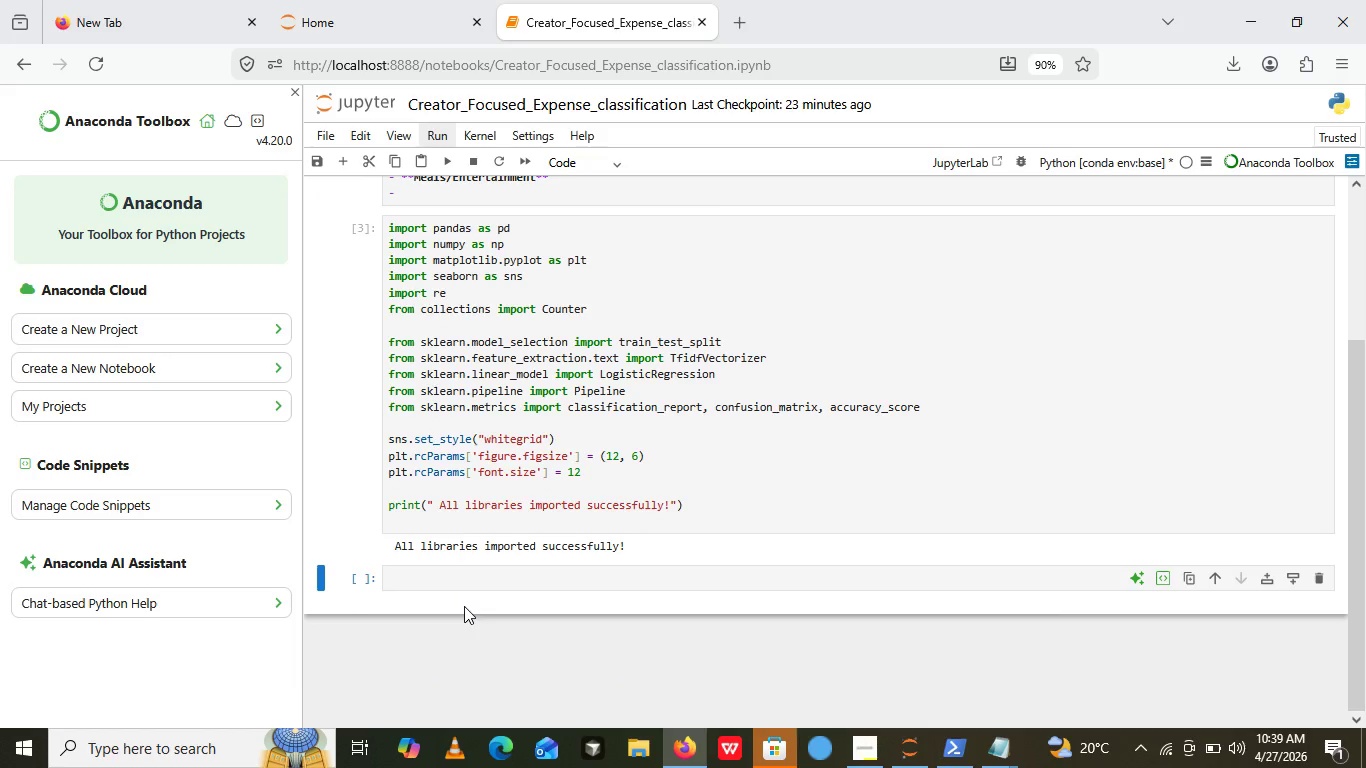 
left_click([598, 152])
 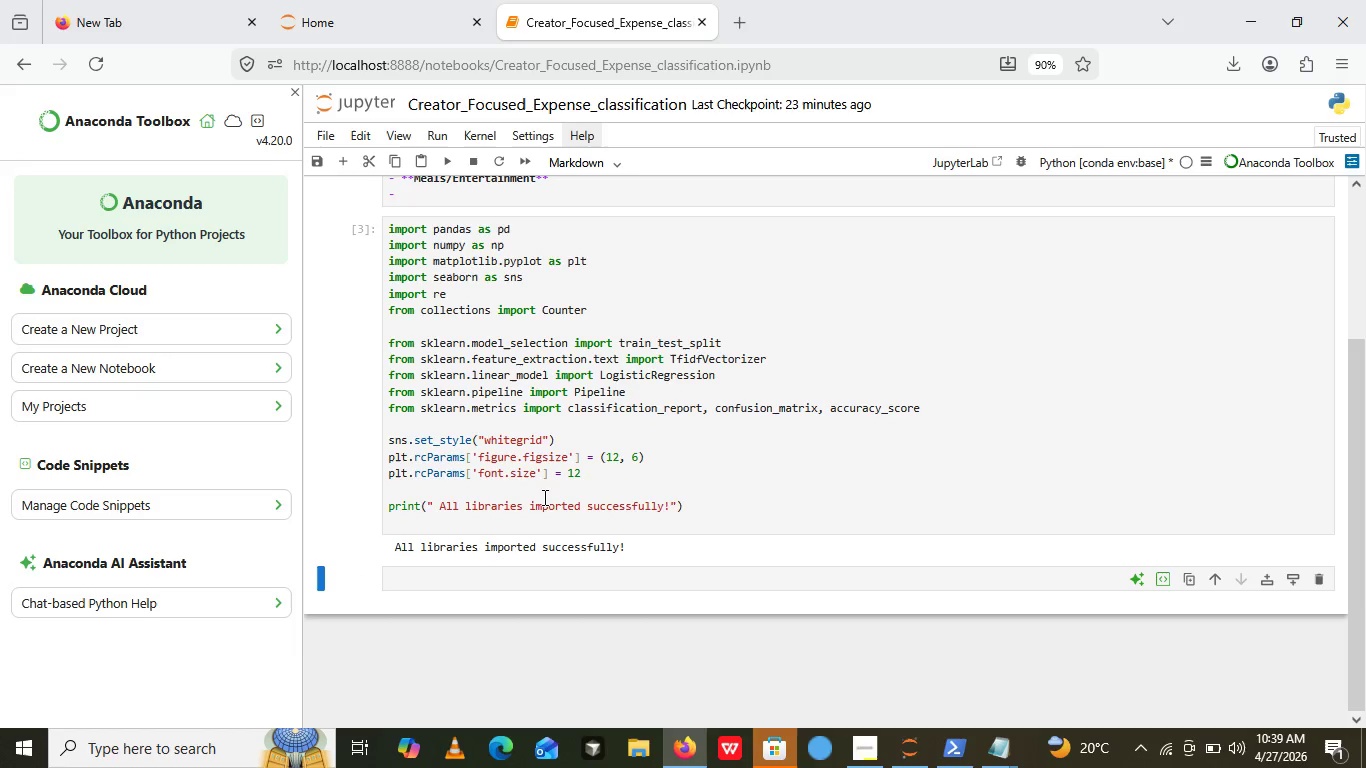 
left_click_drag(start_coordinate=[615, 241], to_coordinate=[610, 241])
 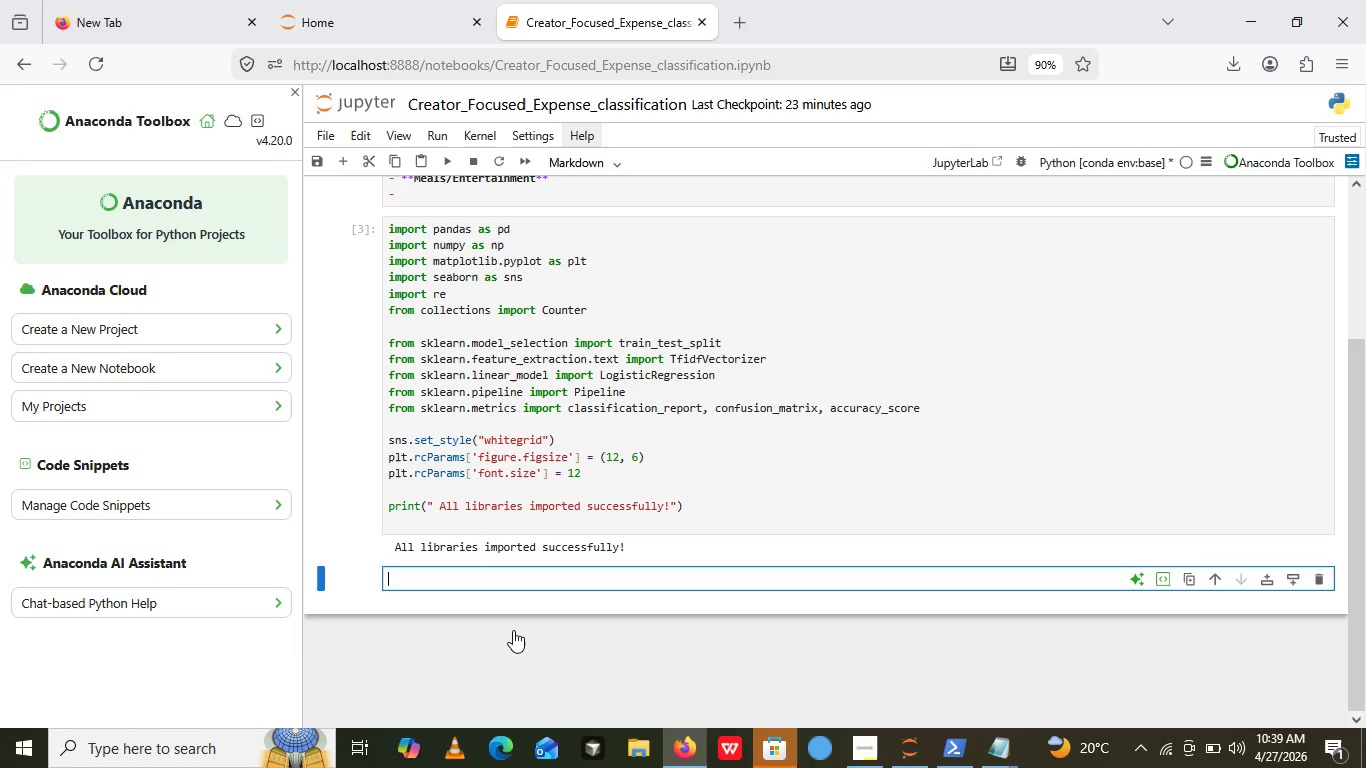 
left_click([504, 589])
 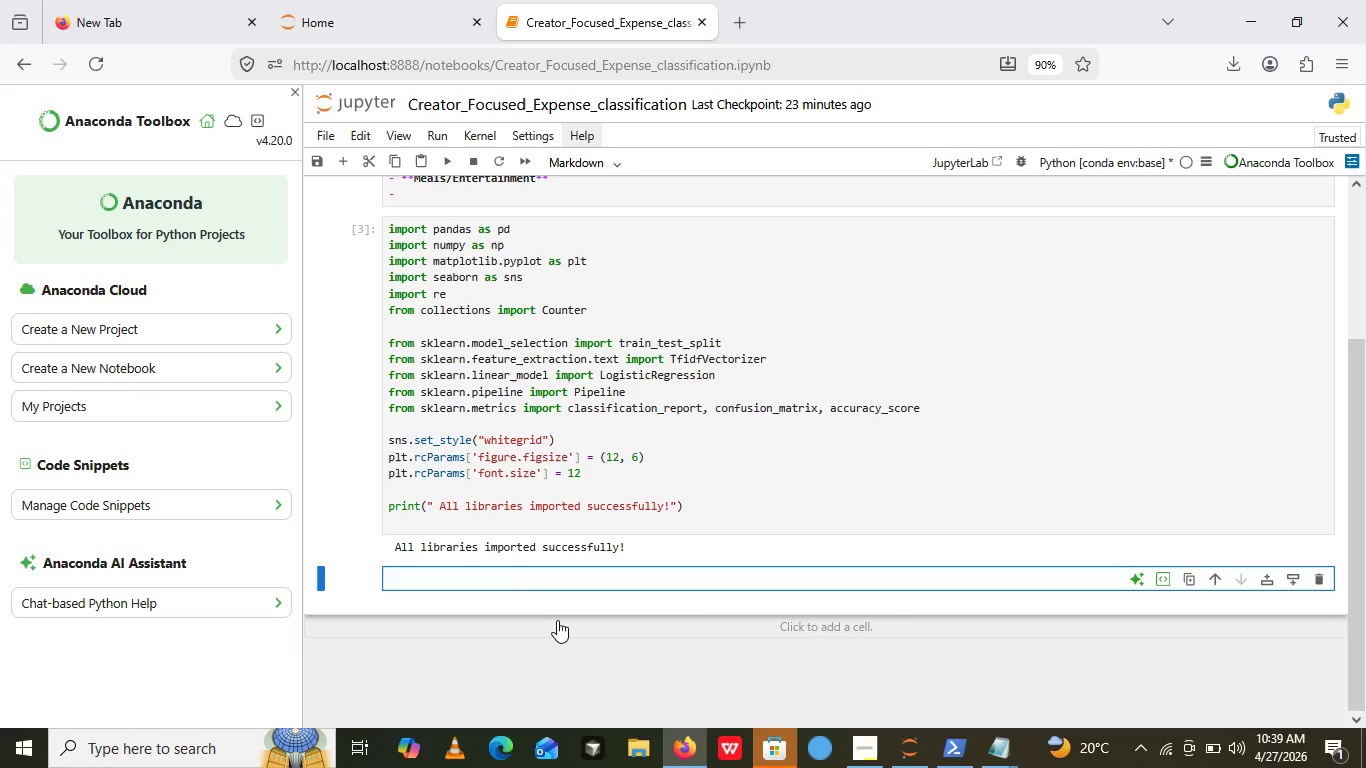 
hold_key(key=ShiftLeft, duration=0.34)
 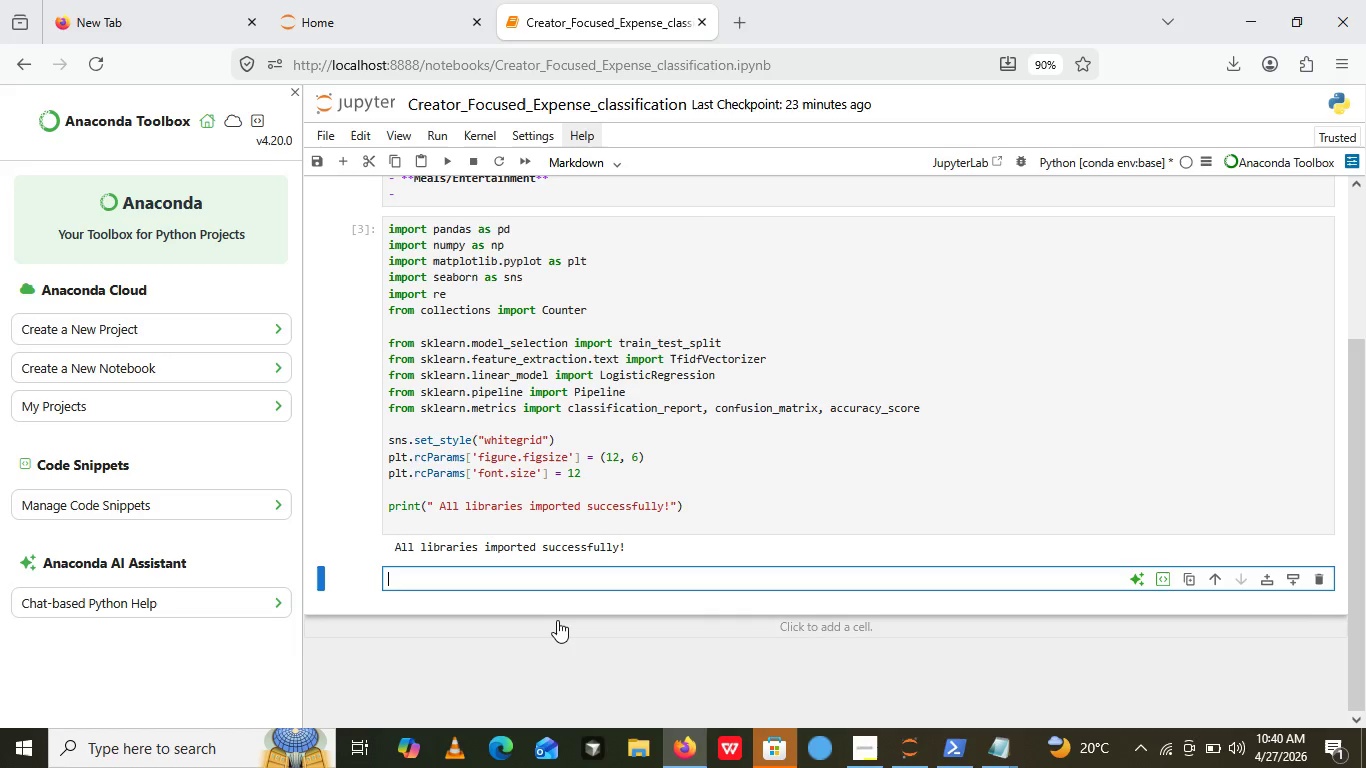 
type(# Data source)
 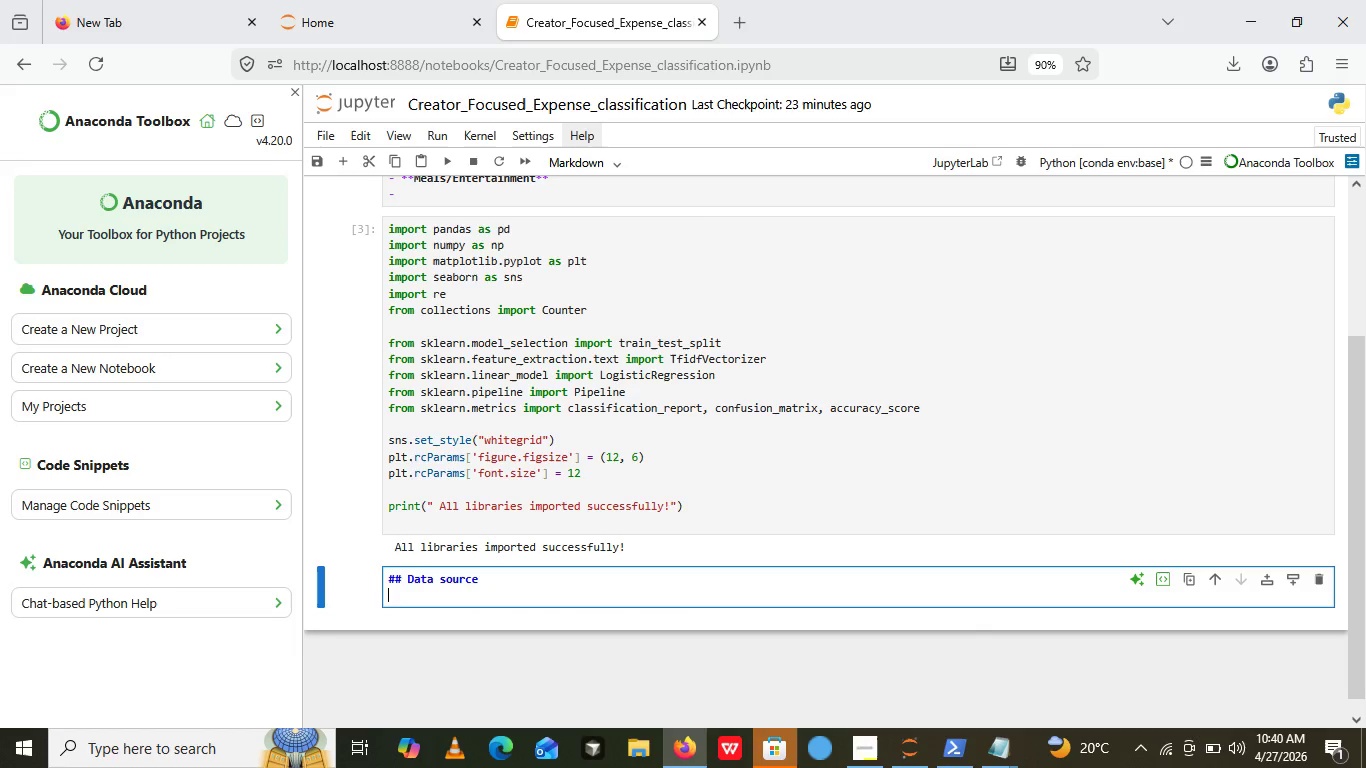 
key(Enter)
 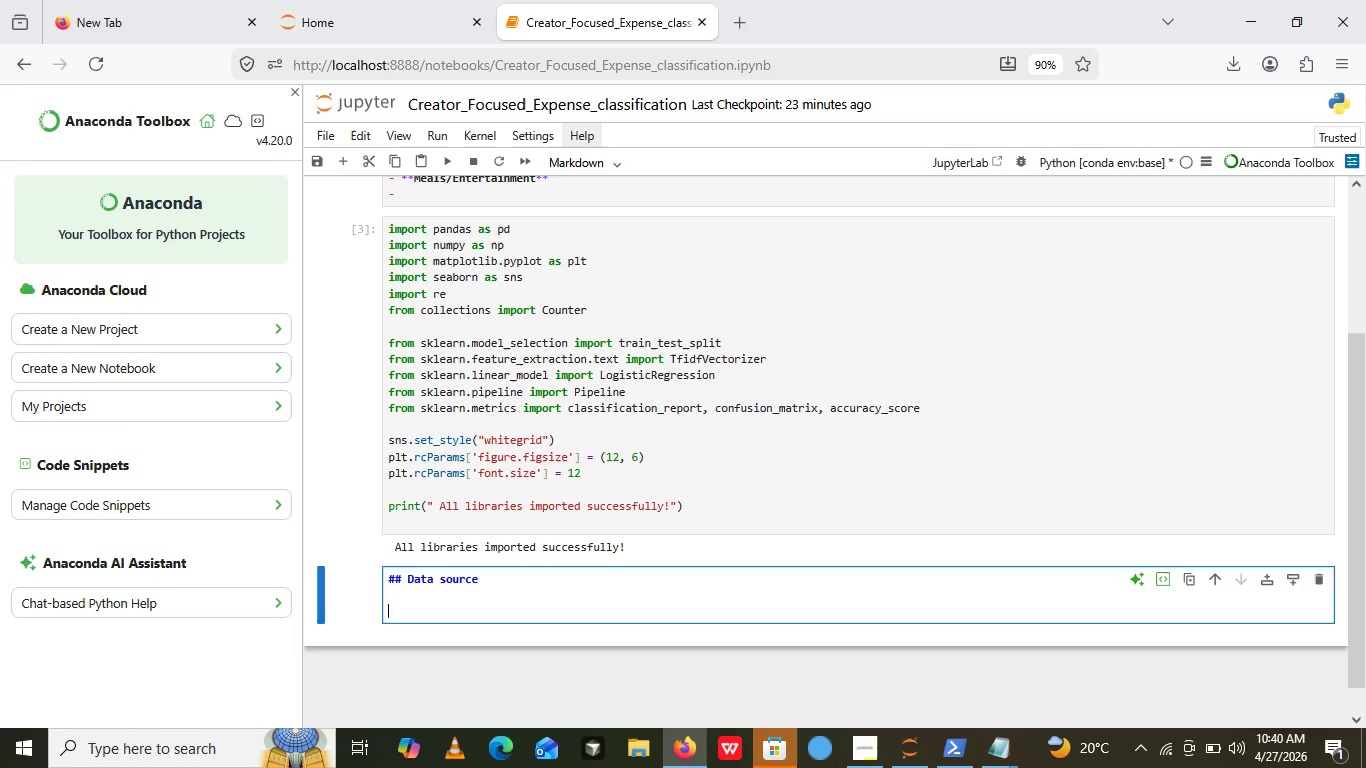 
key(Enter)
 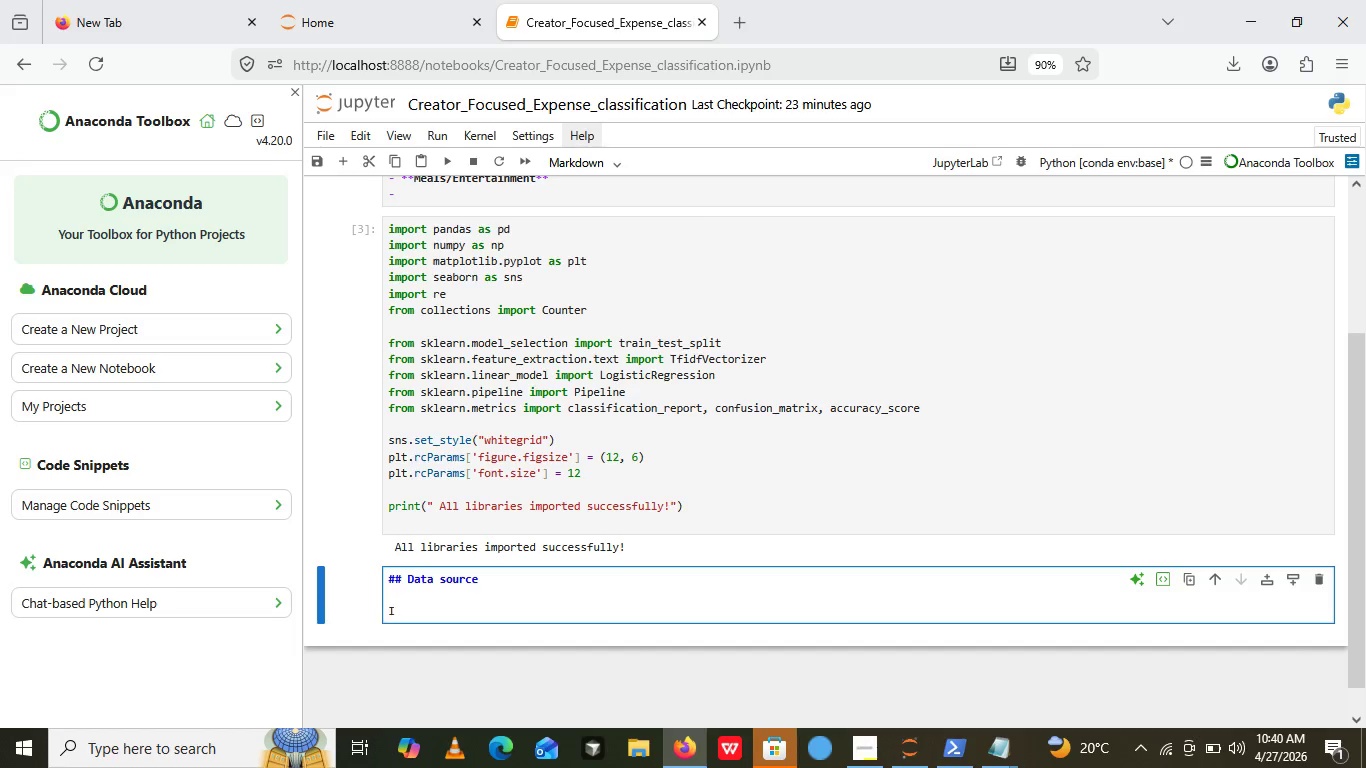 
type(I use a relistic synth)
 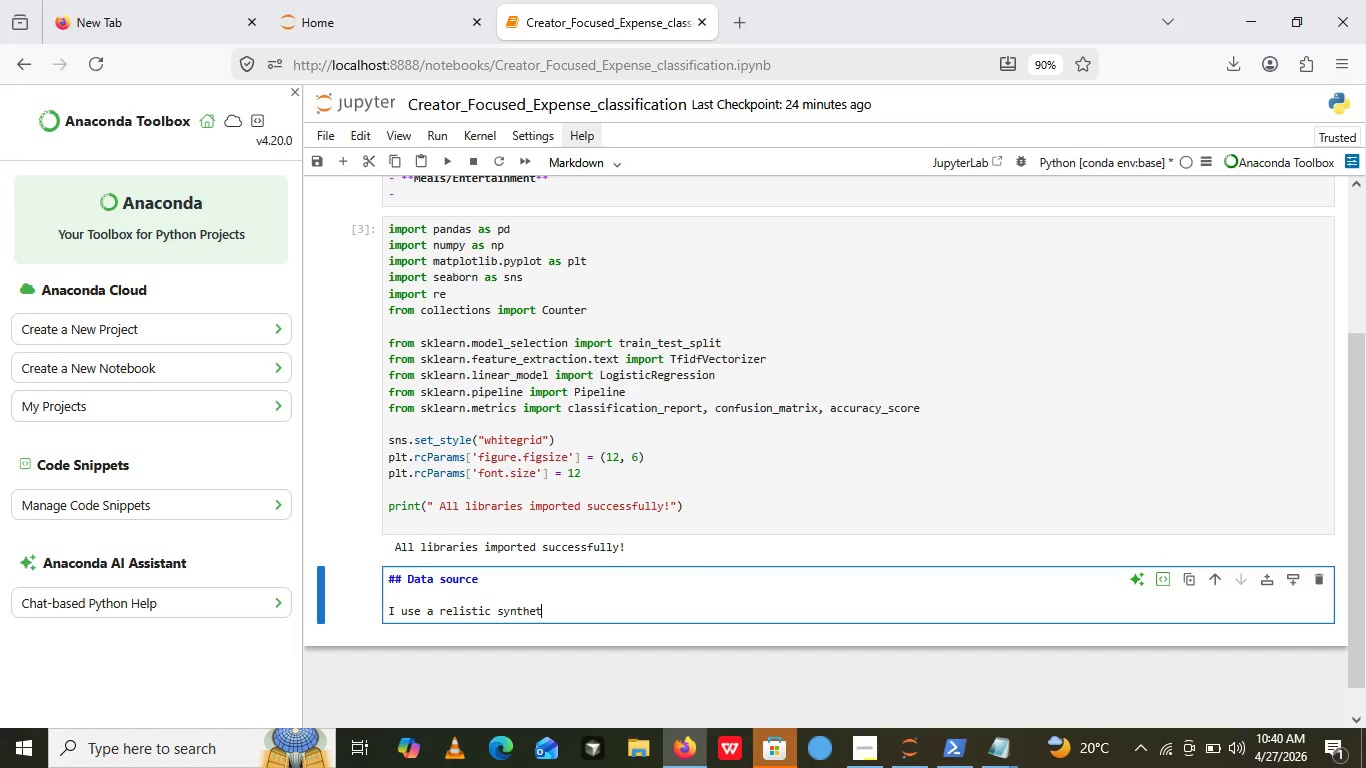 
left_click([557, 620])
 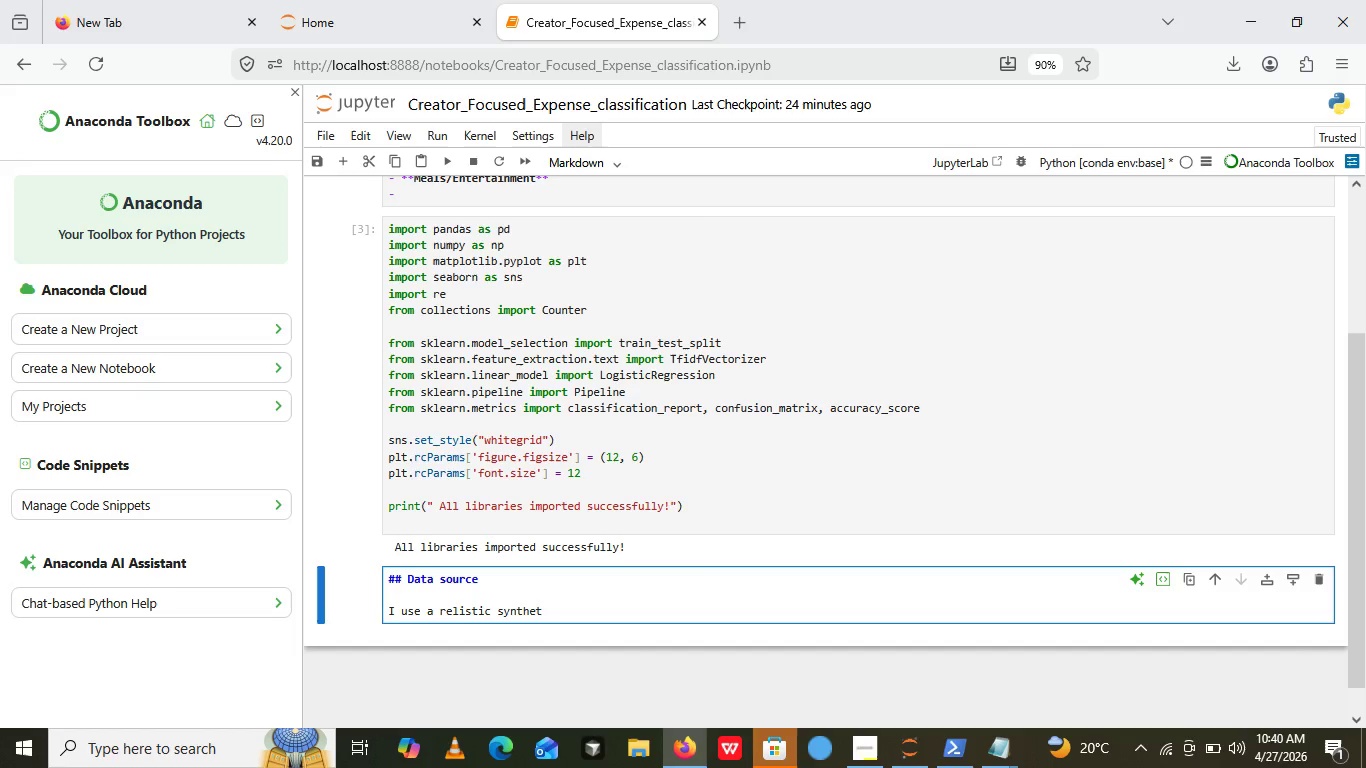 
type(etic dataset modeled AFTER)
key(Backspace)
key(Backspace)
key(Backspace)
key(Backspace)
key(Backspace)
type(after publicity)
 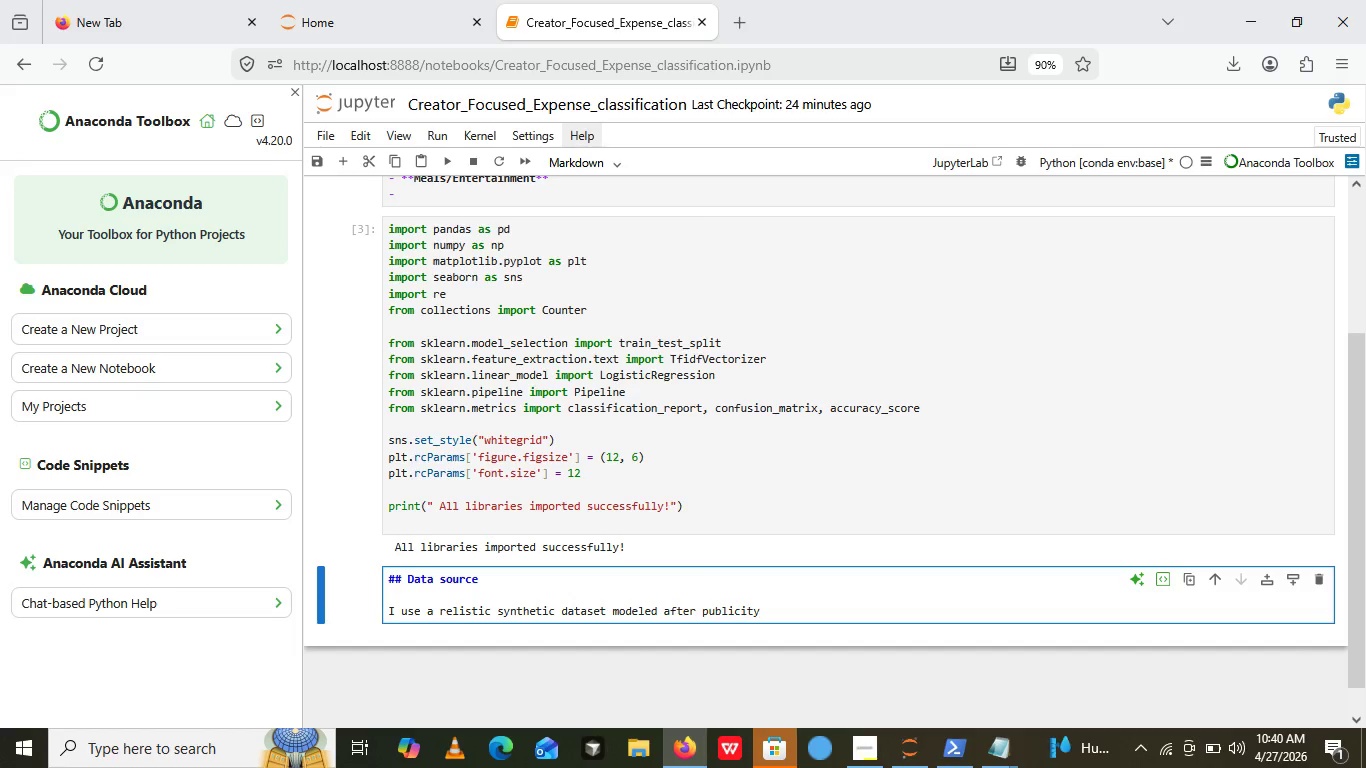 
wait(10.88)
 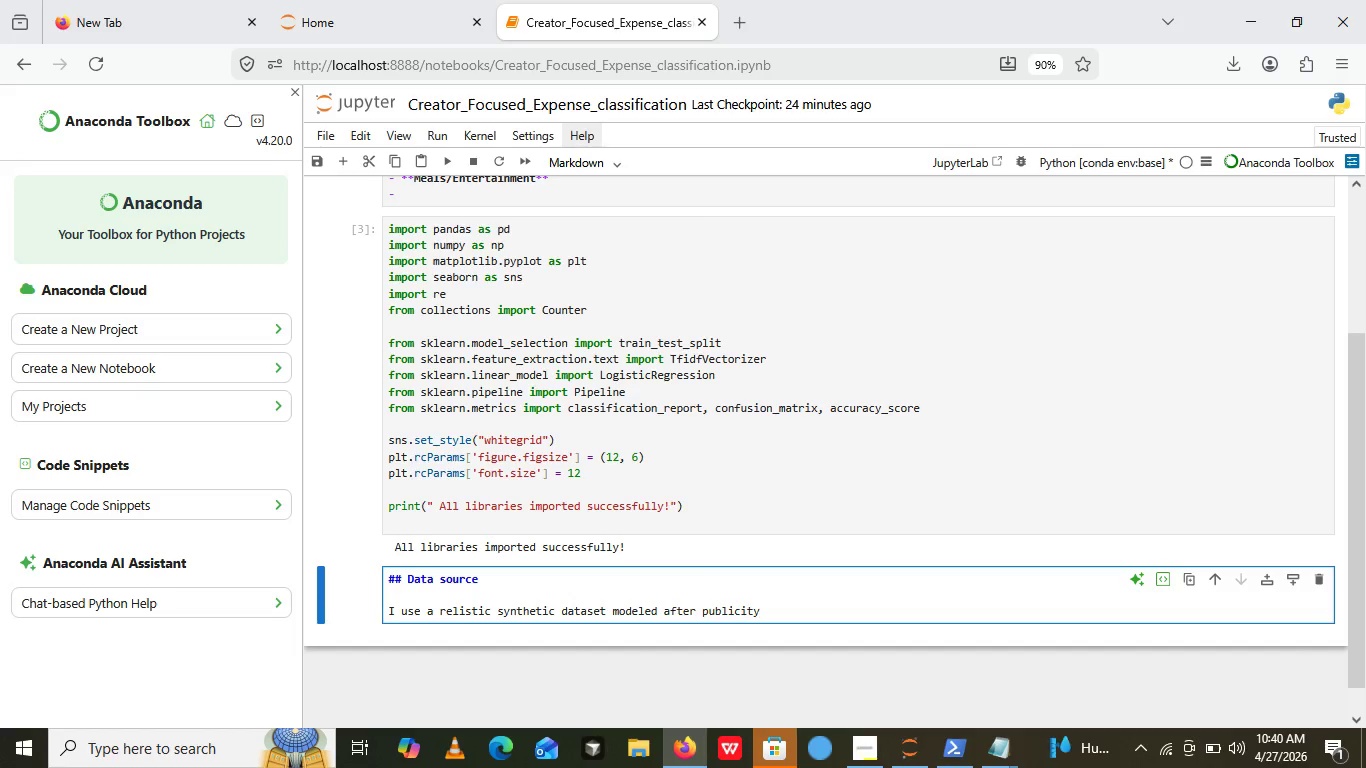 
left_click([755, 609])
 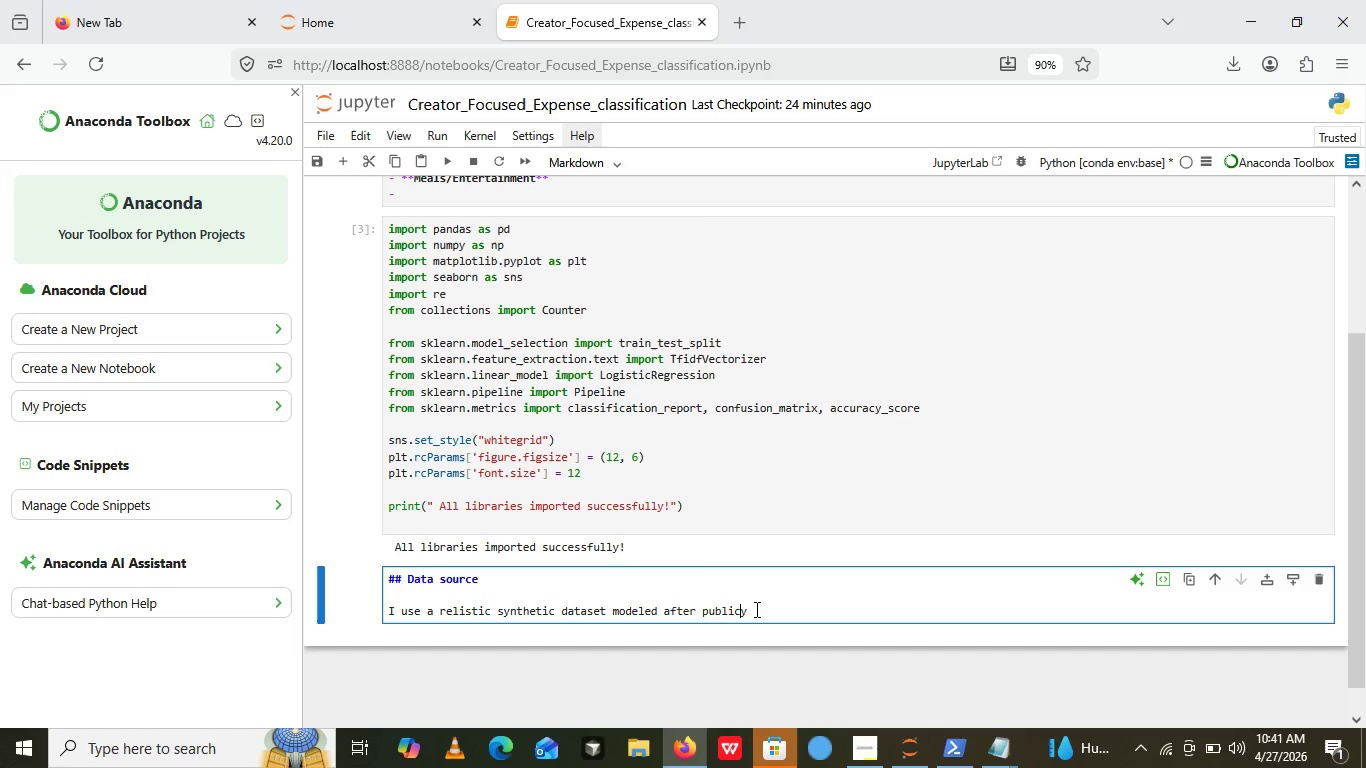 
key(Backspace)
 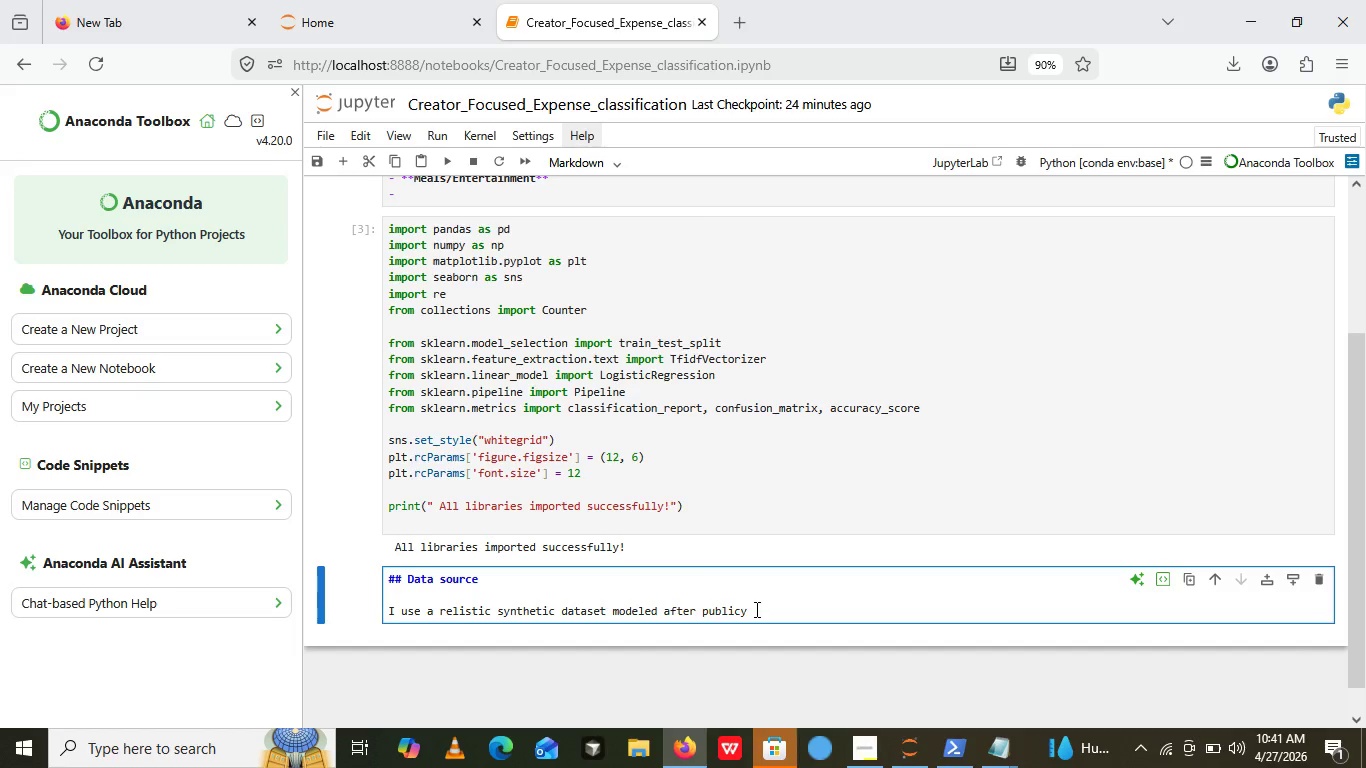 
key(Backspace)
 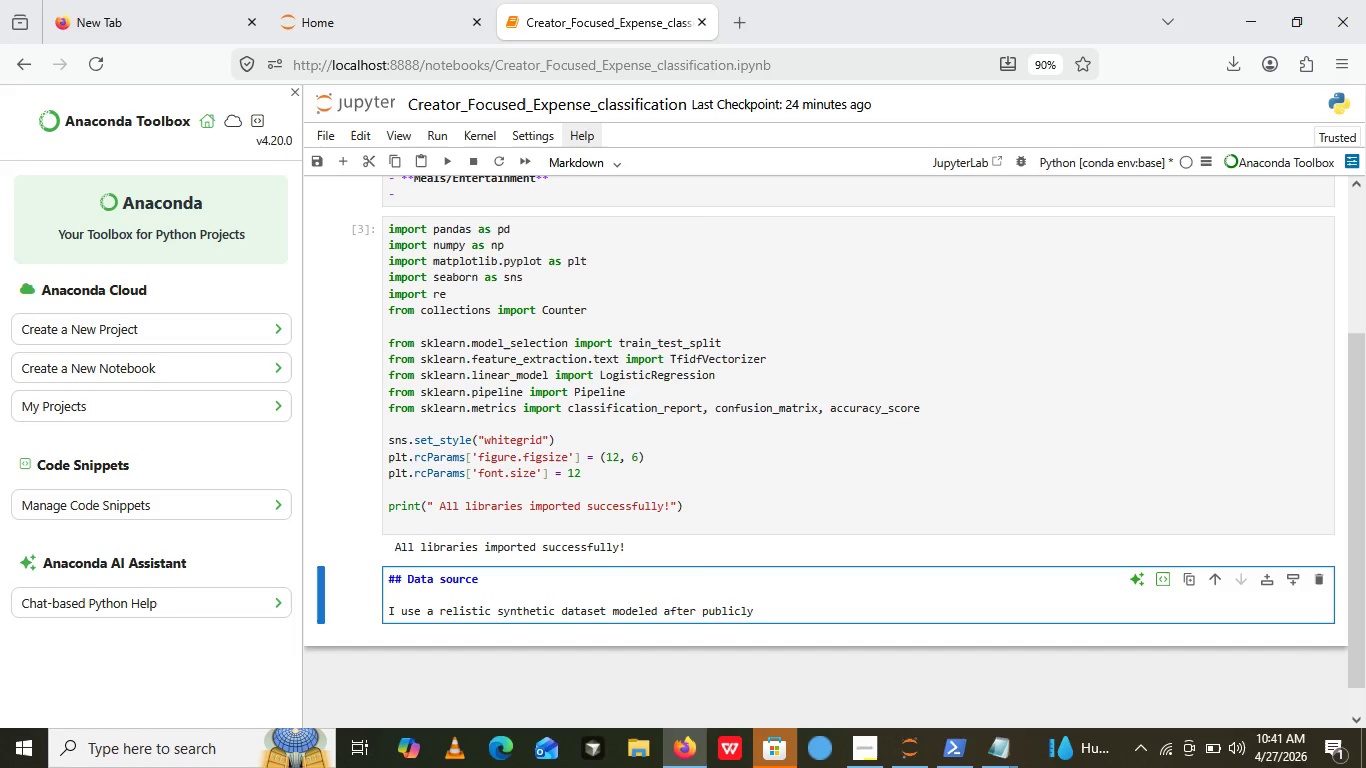 
key(L)
 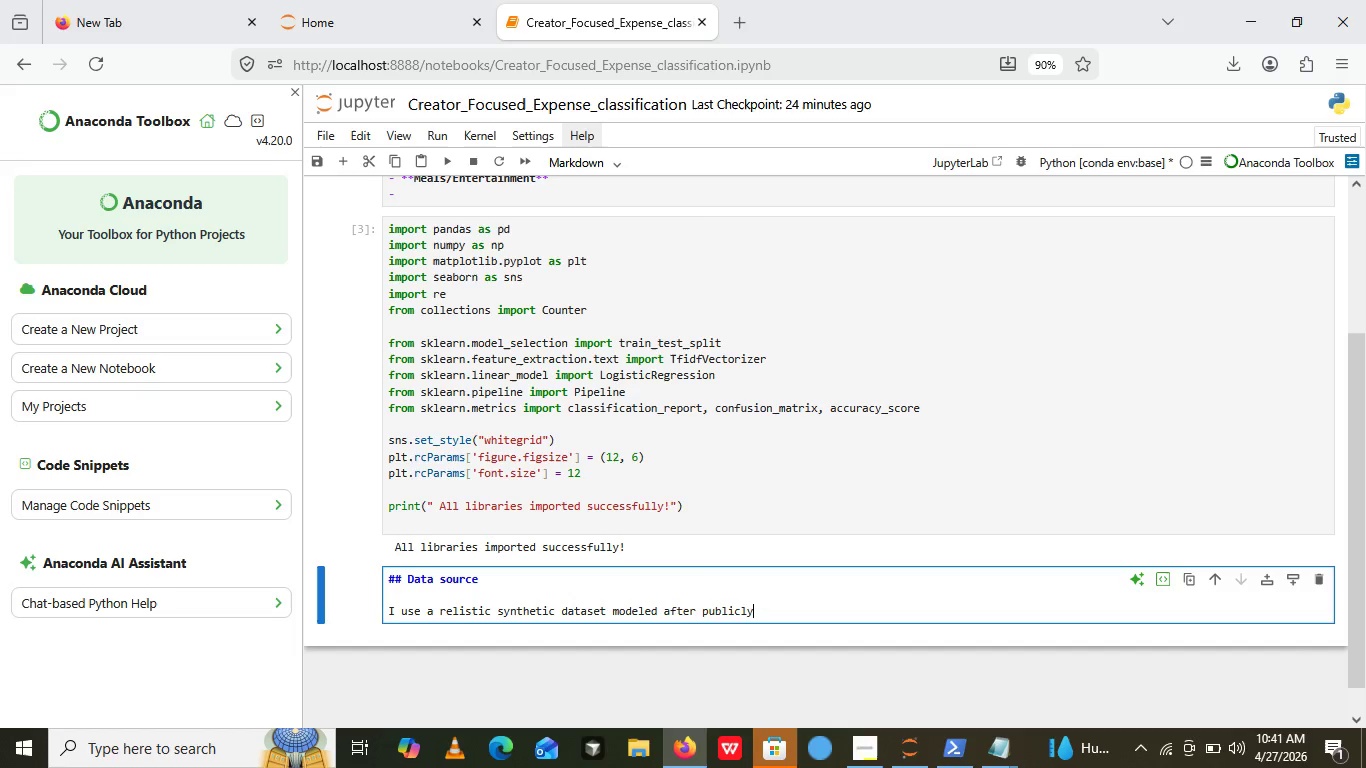 
key(ArrowRight)
 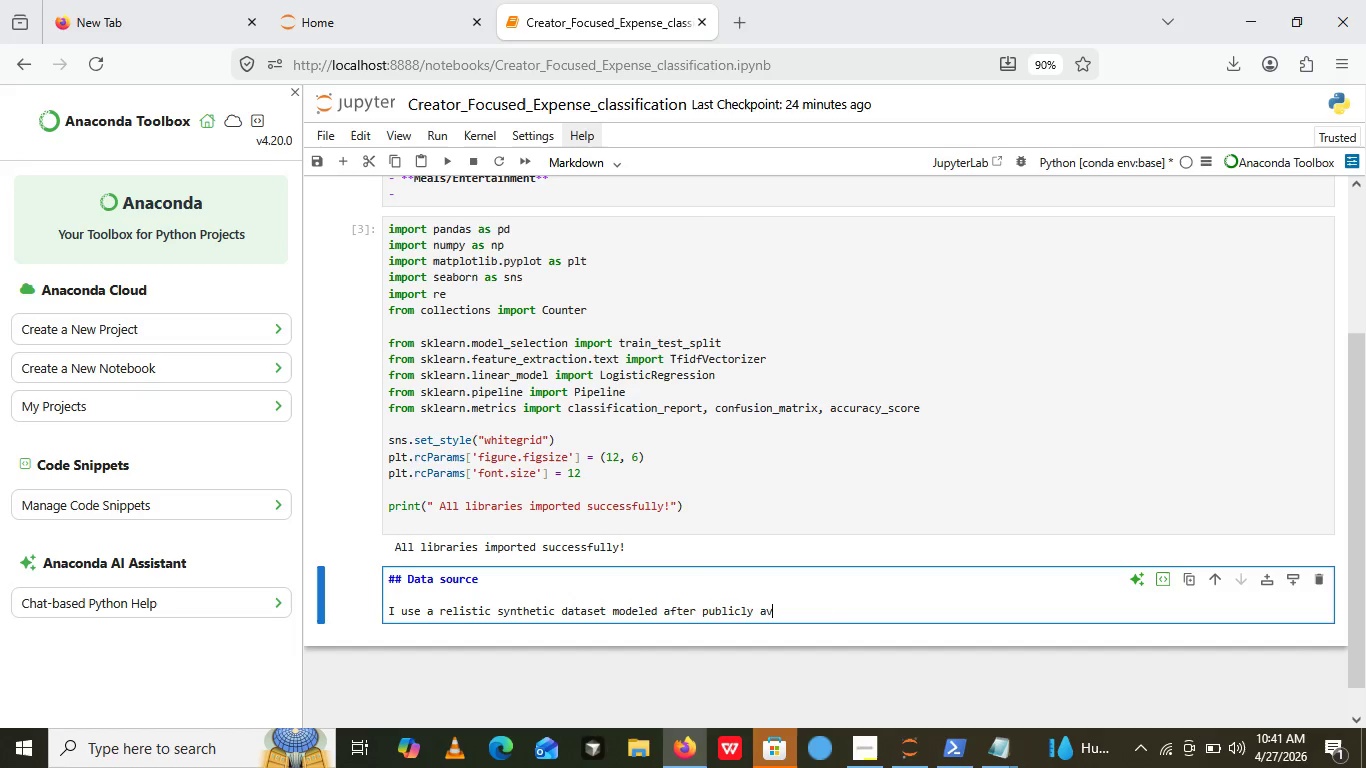 
type( available )
 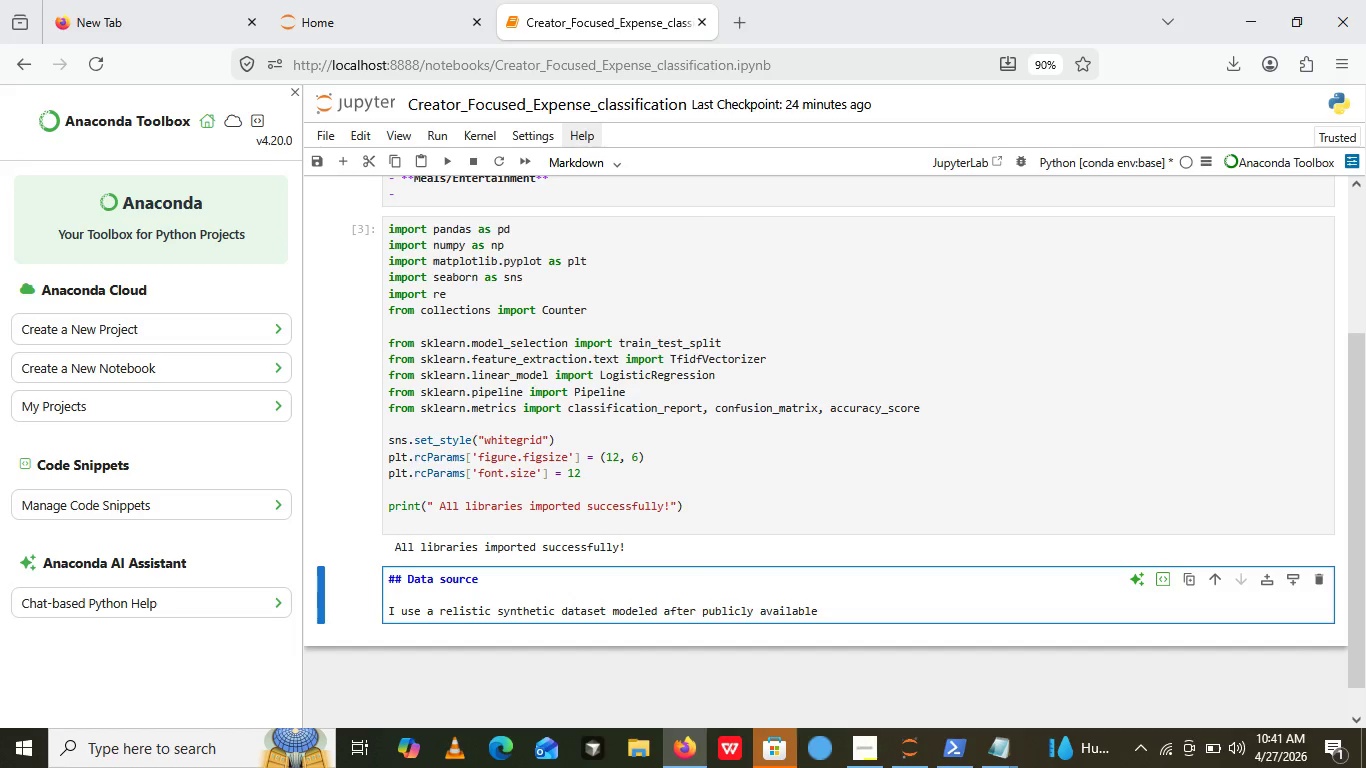 
hold_key(key=ShiftRight, duration=1.51)
 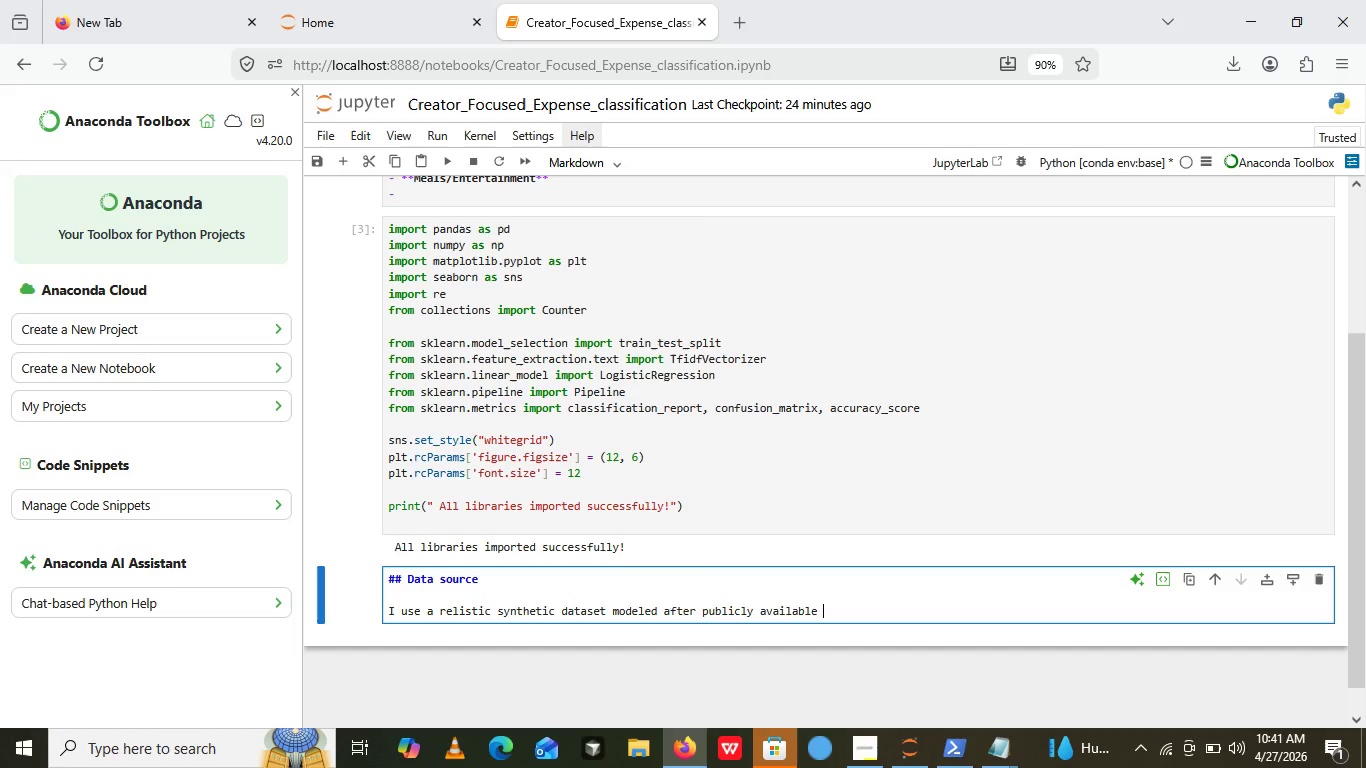 
hold_key(key=ShiftRight, duration=1.27)
 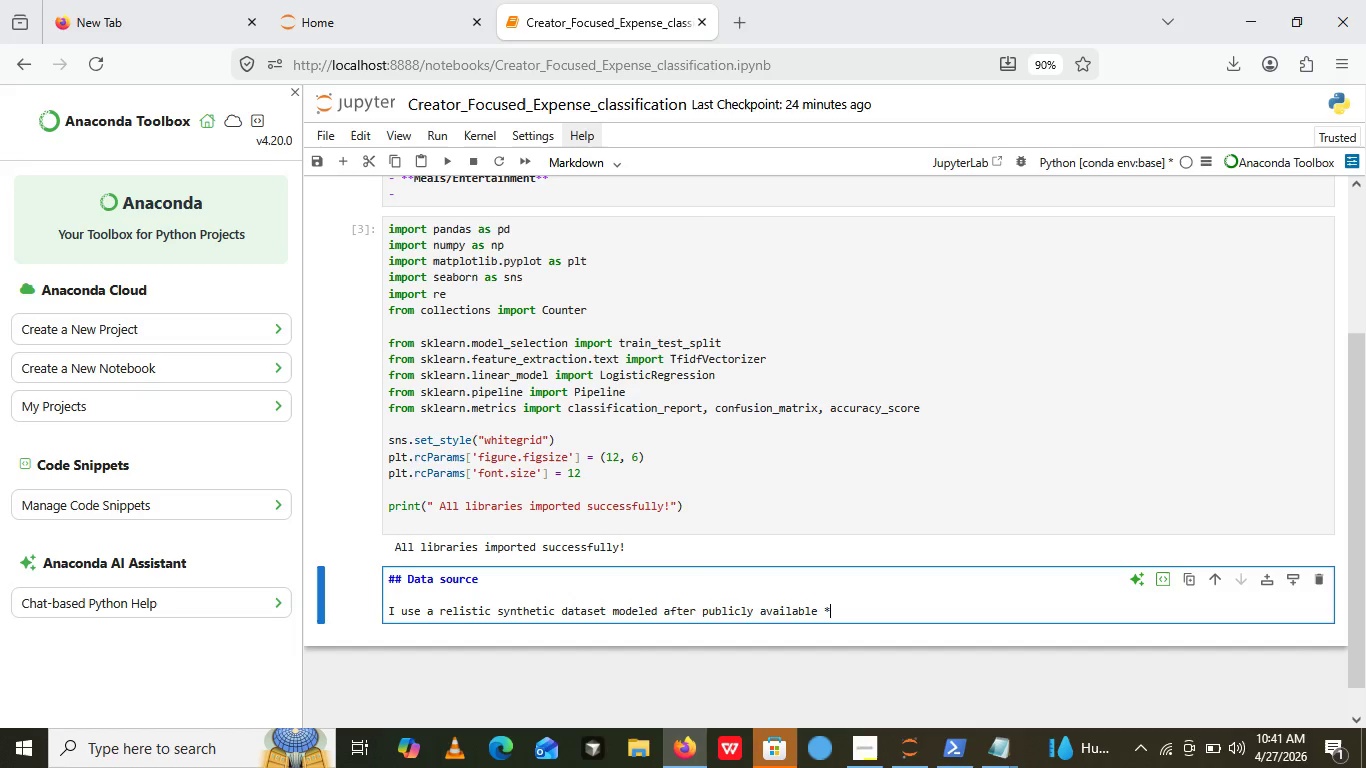 
type(****)
 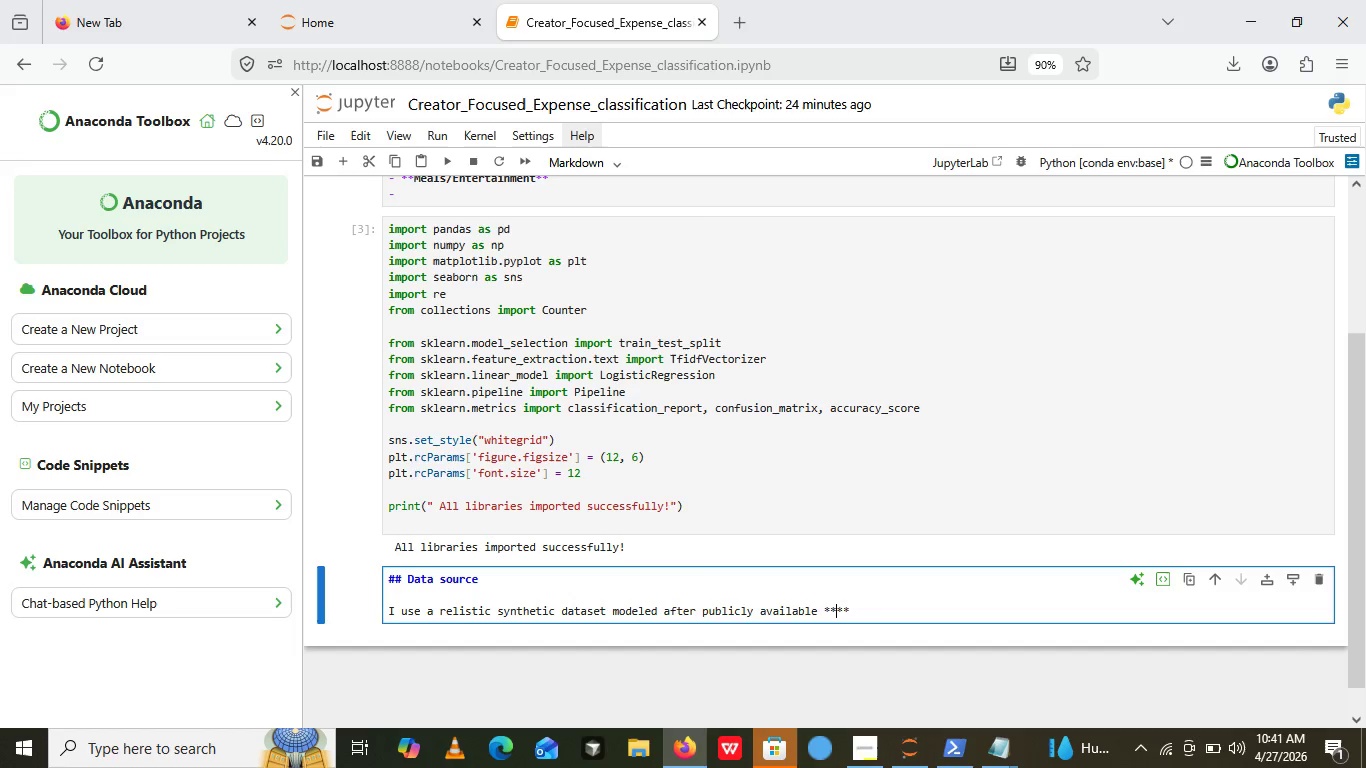 
key(ArrowLeft)
 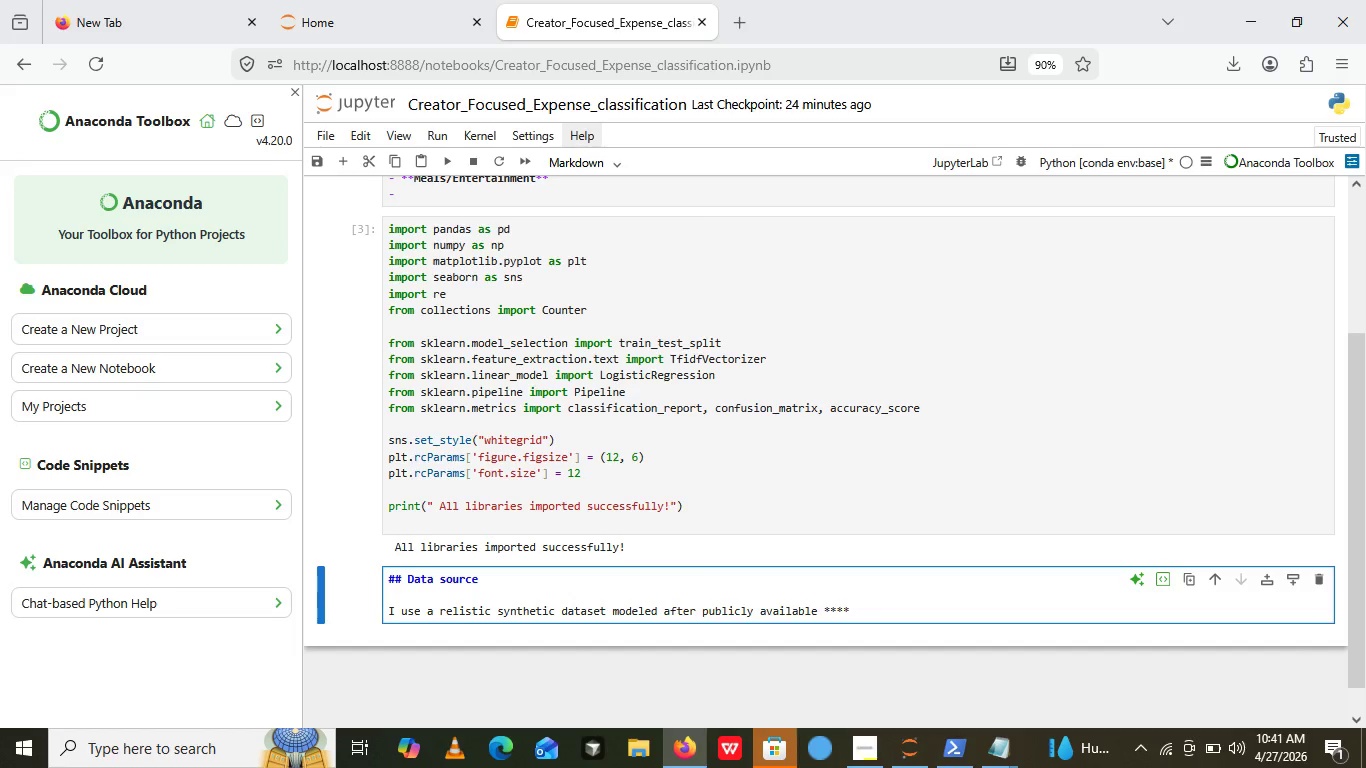 
key(ArrowLeft)
 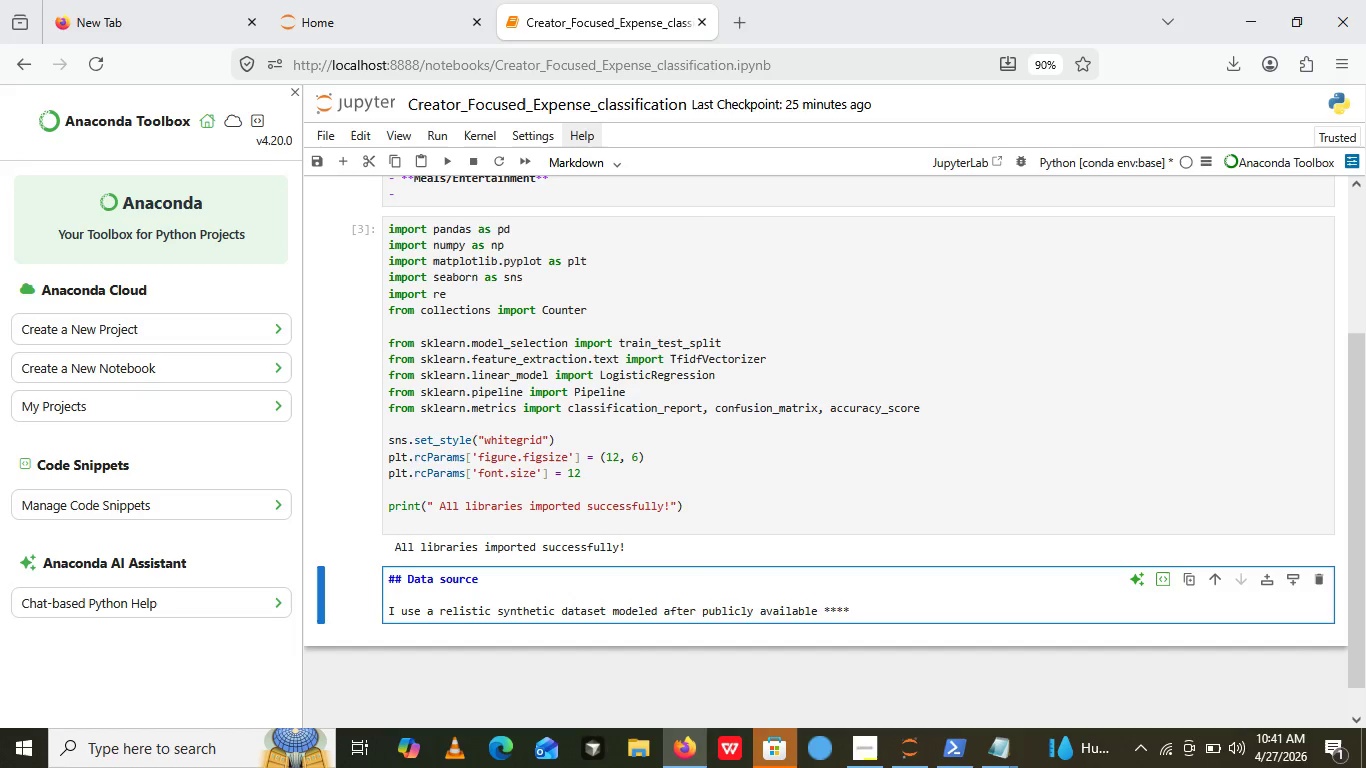 
type(Personal)
 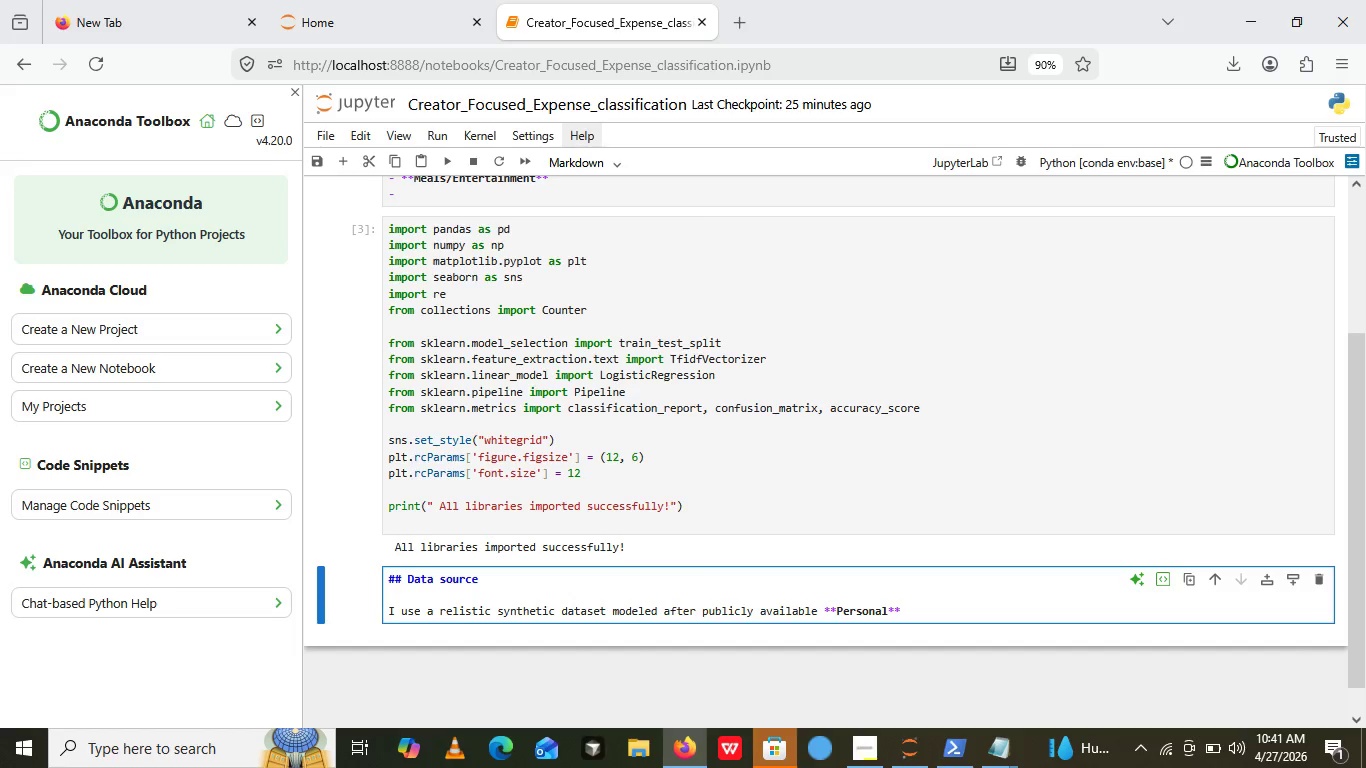 
wait(6.08)
 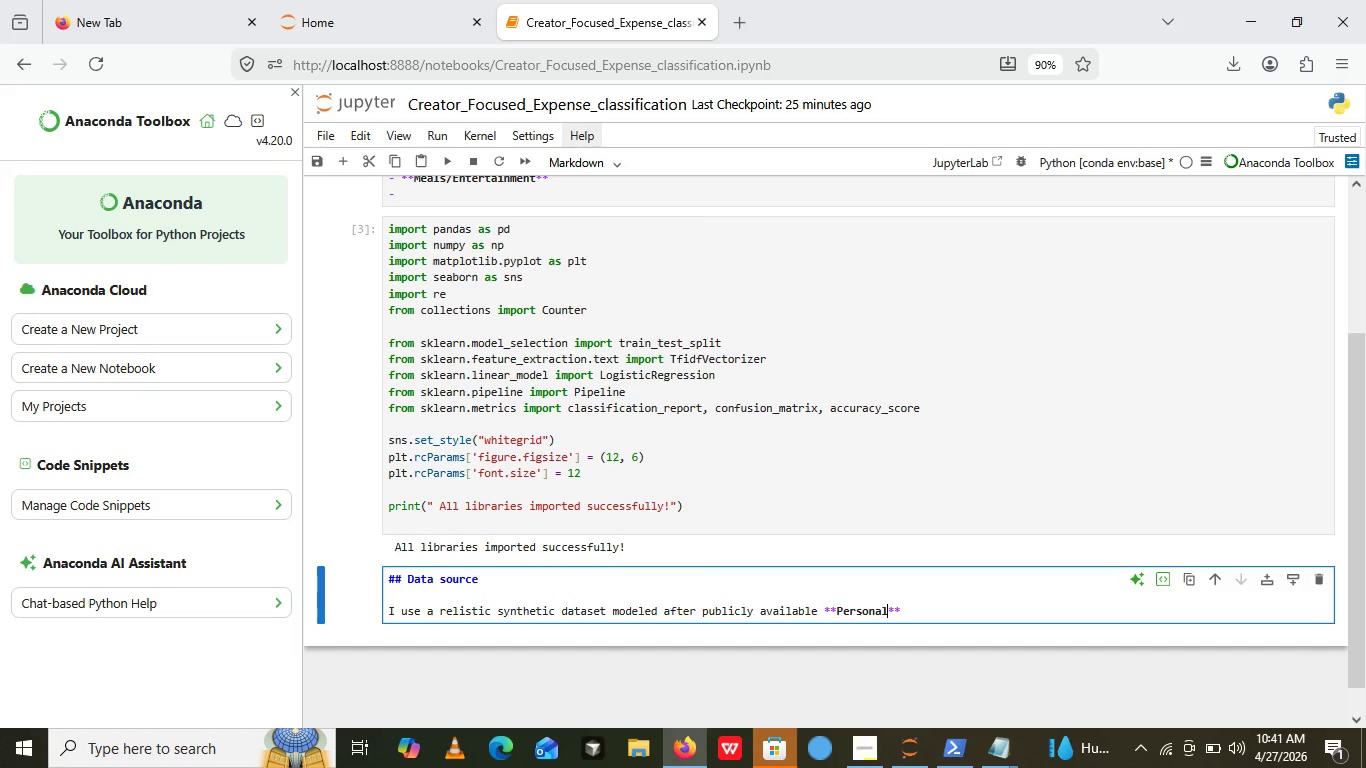 
type( Finance)
 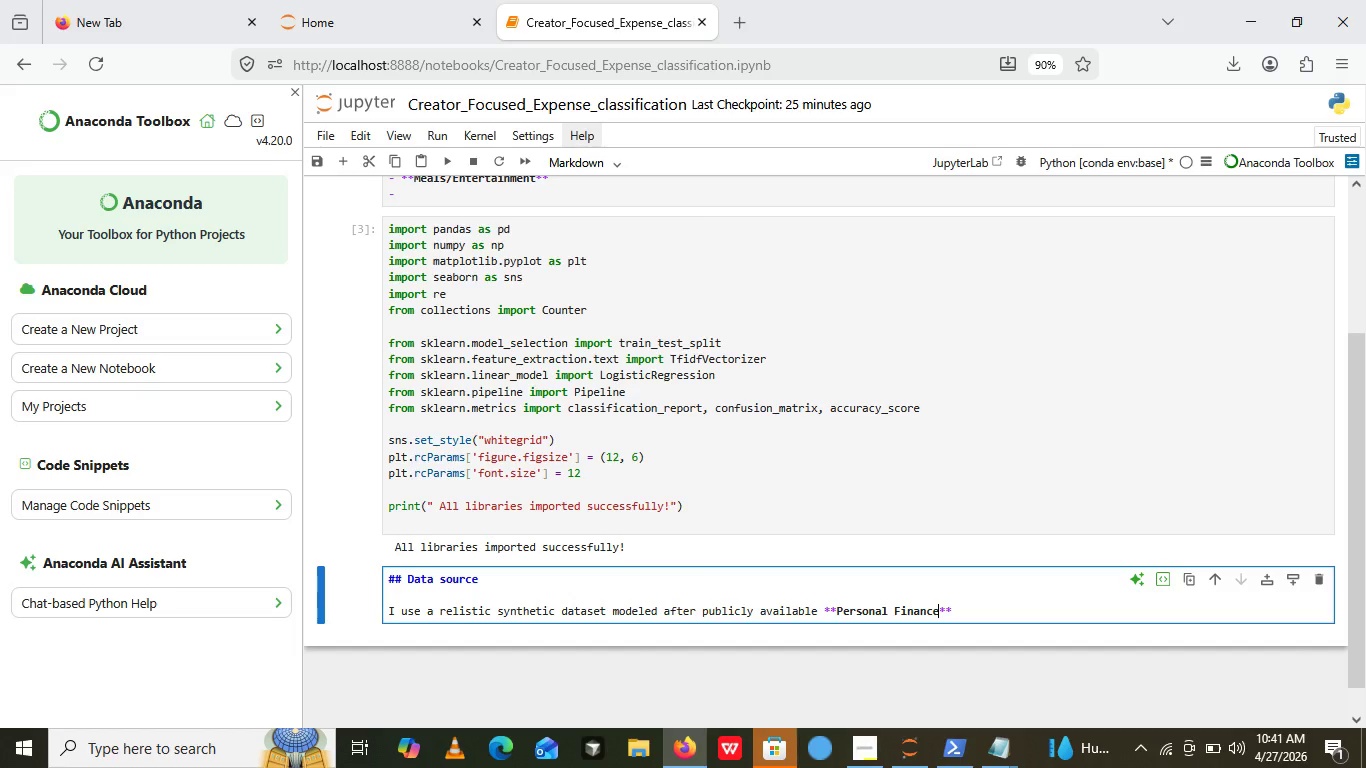 
key(ArrowRight)
 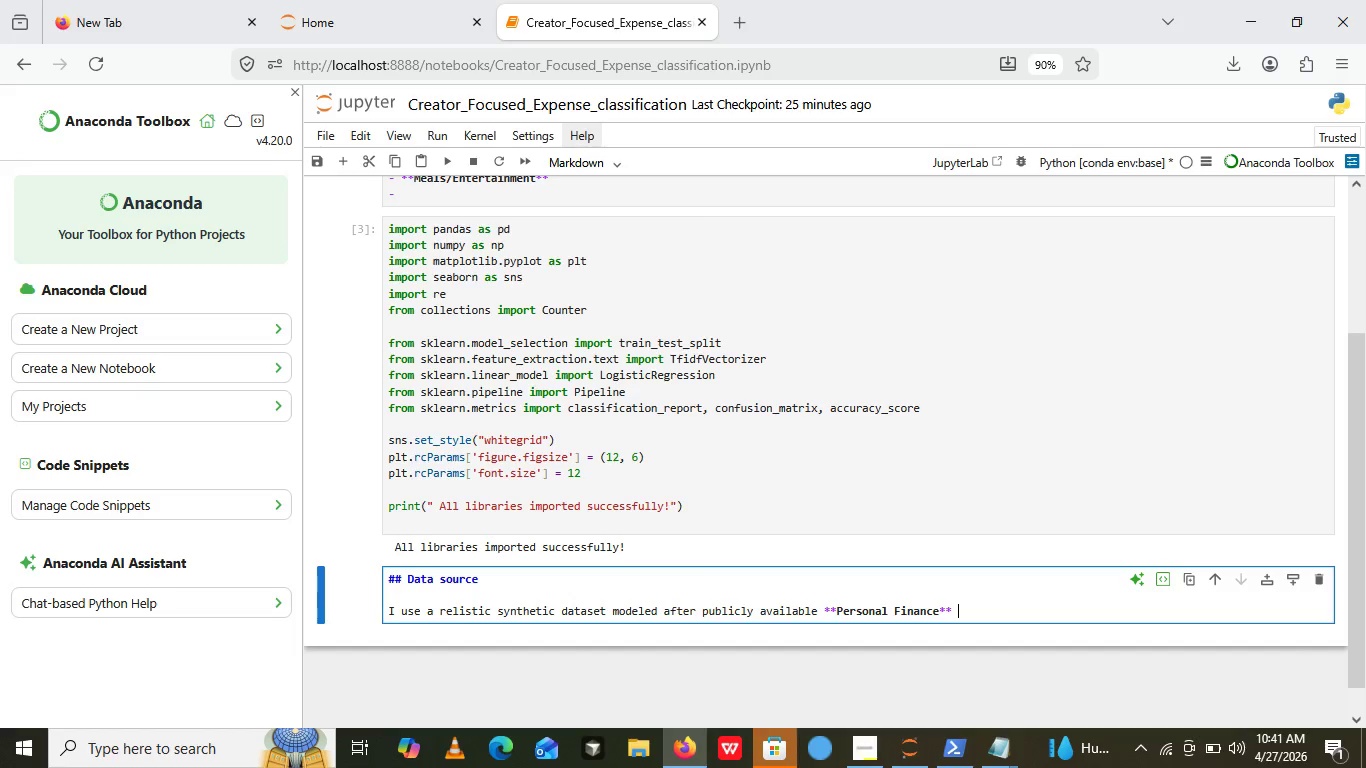 
key(ArrowRight)
 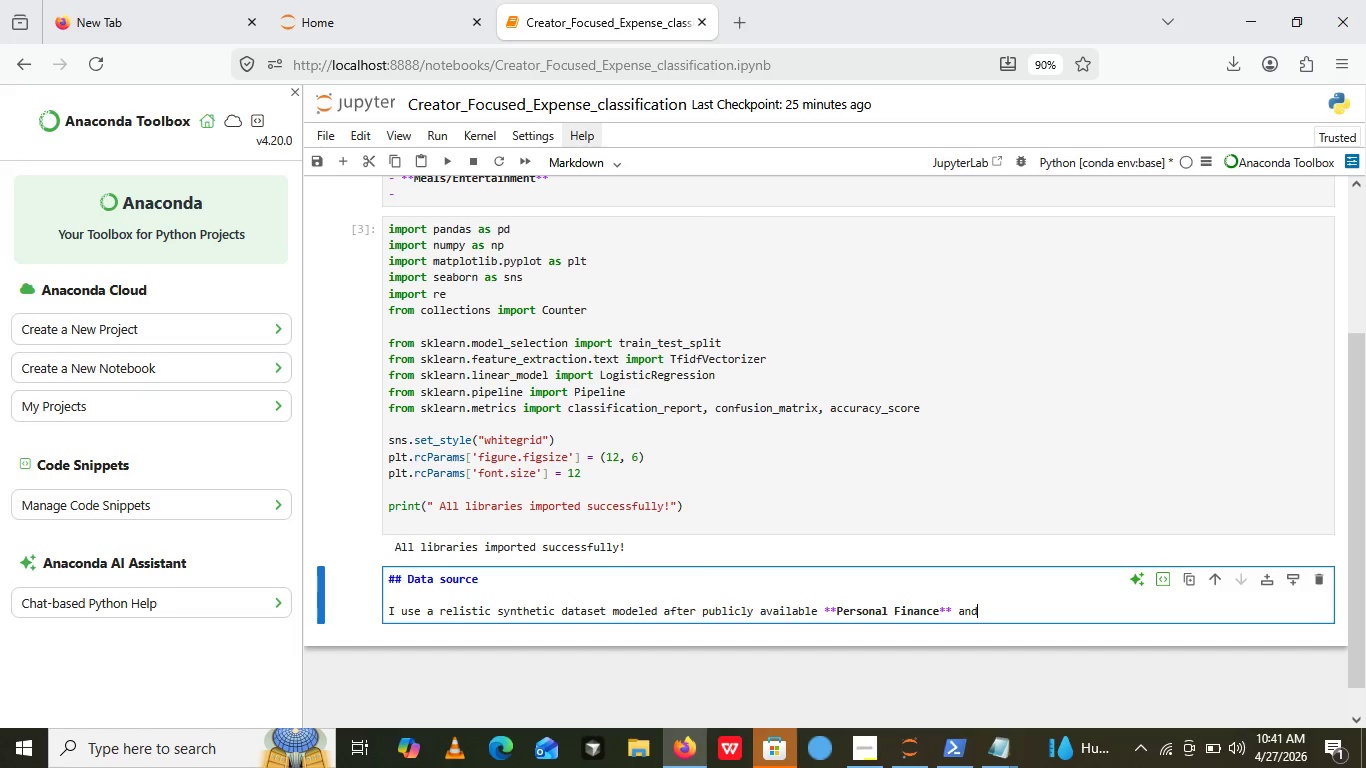 
type( and ***)
 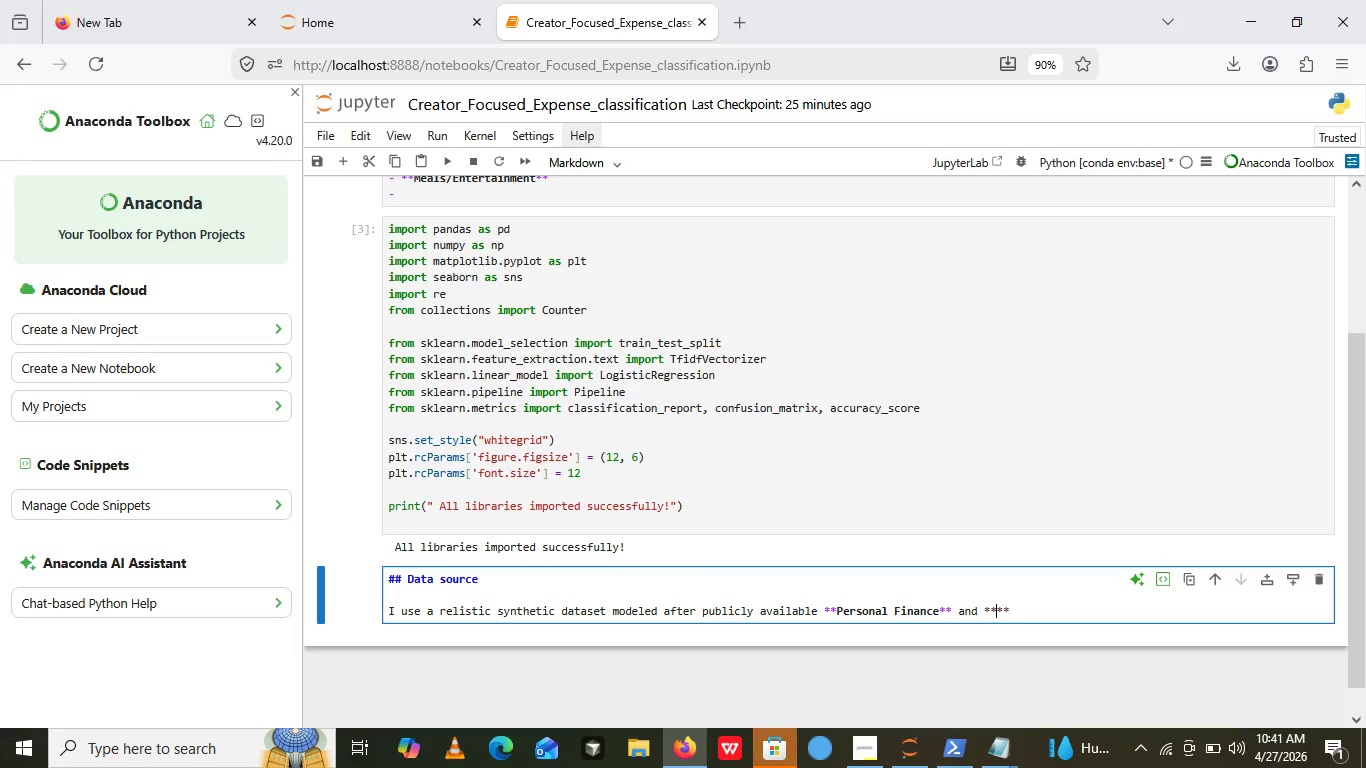 
key(ArrowLeft)
 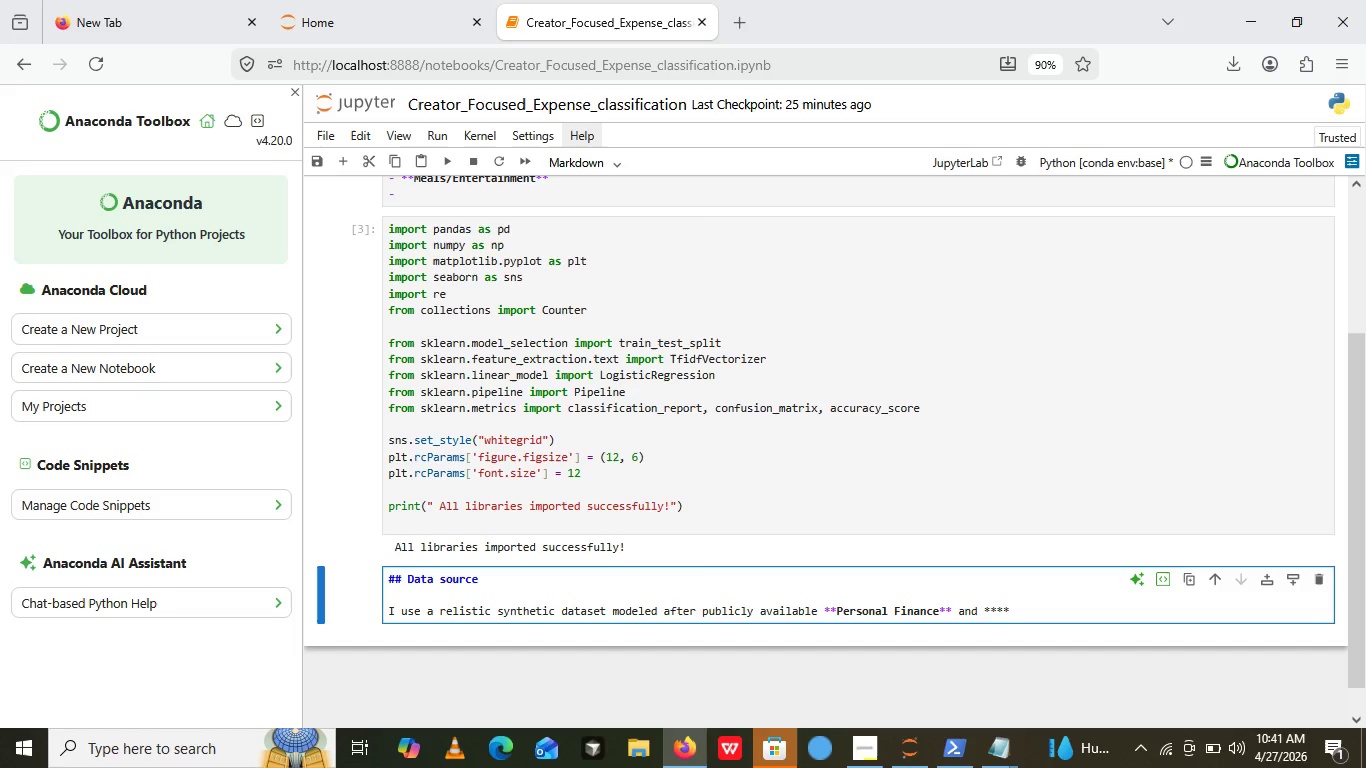 
key(ArrowLeft)
 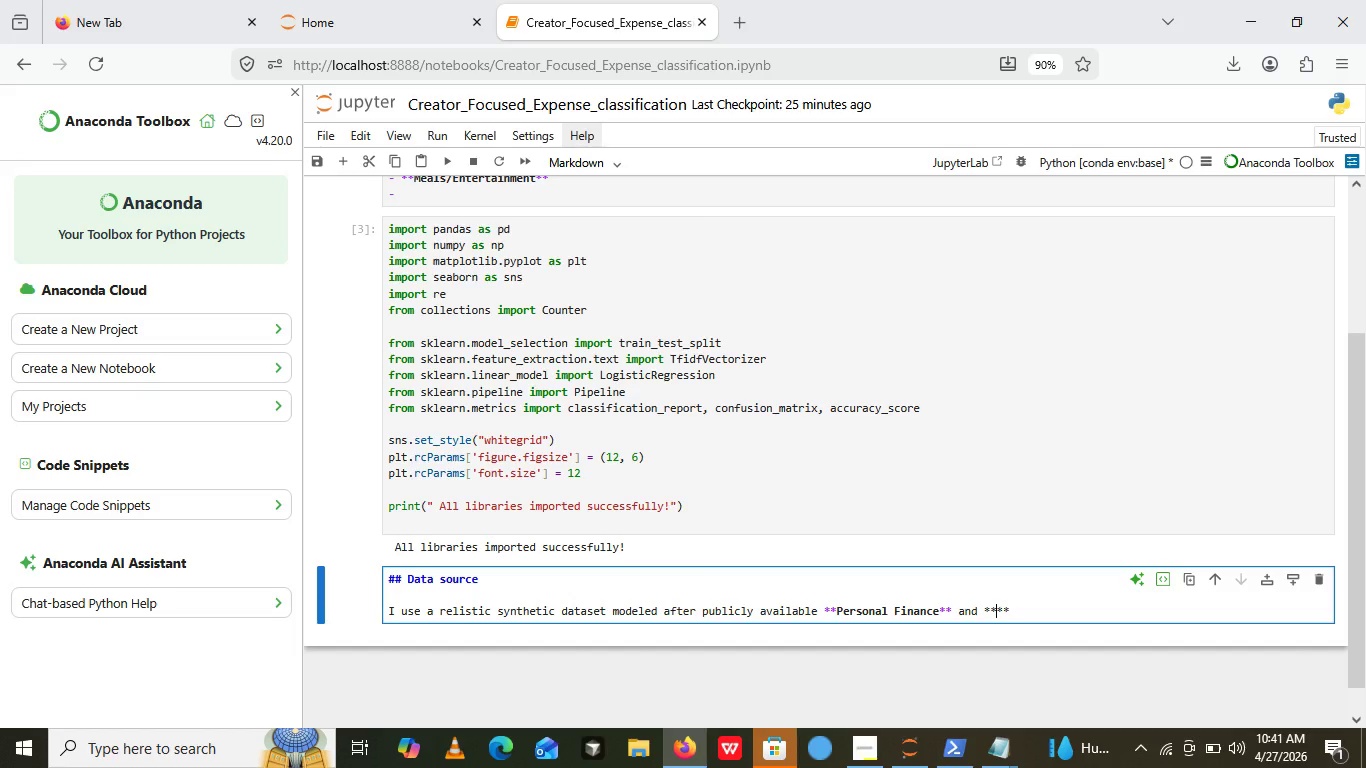 
type(FInance)
 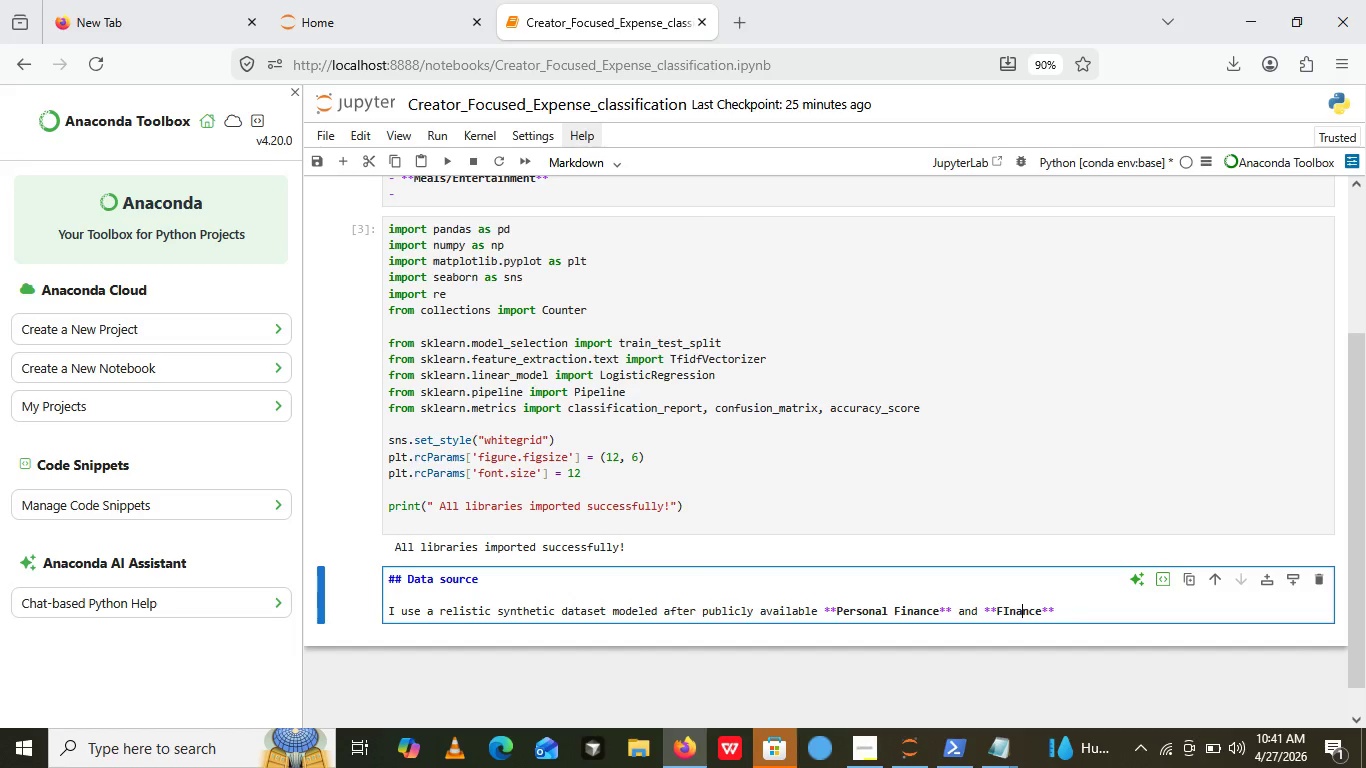 
key(ArrowLeft)
 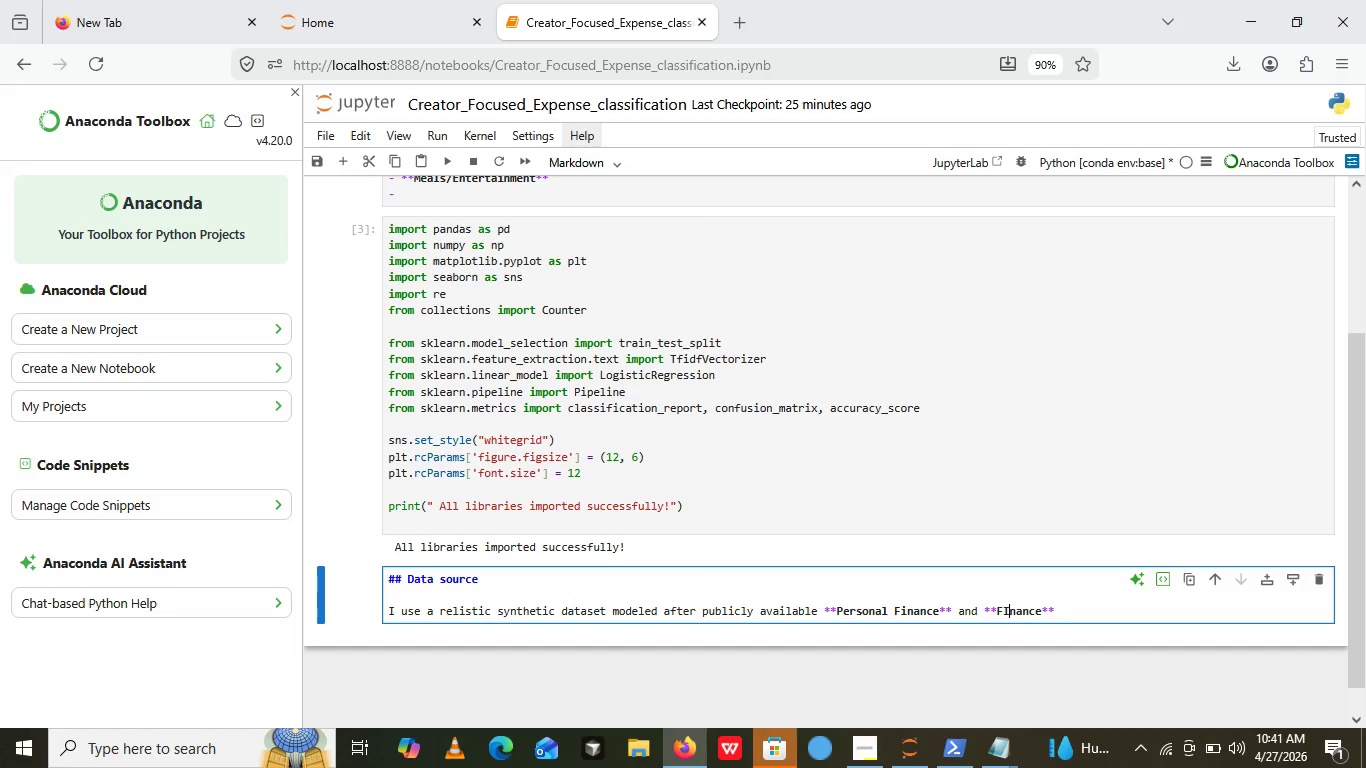 
key(ArrowLeft)
 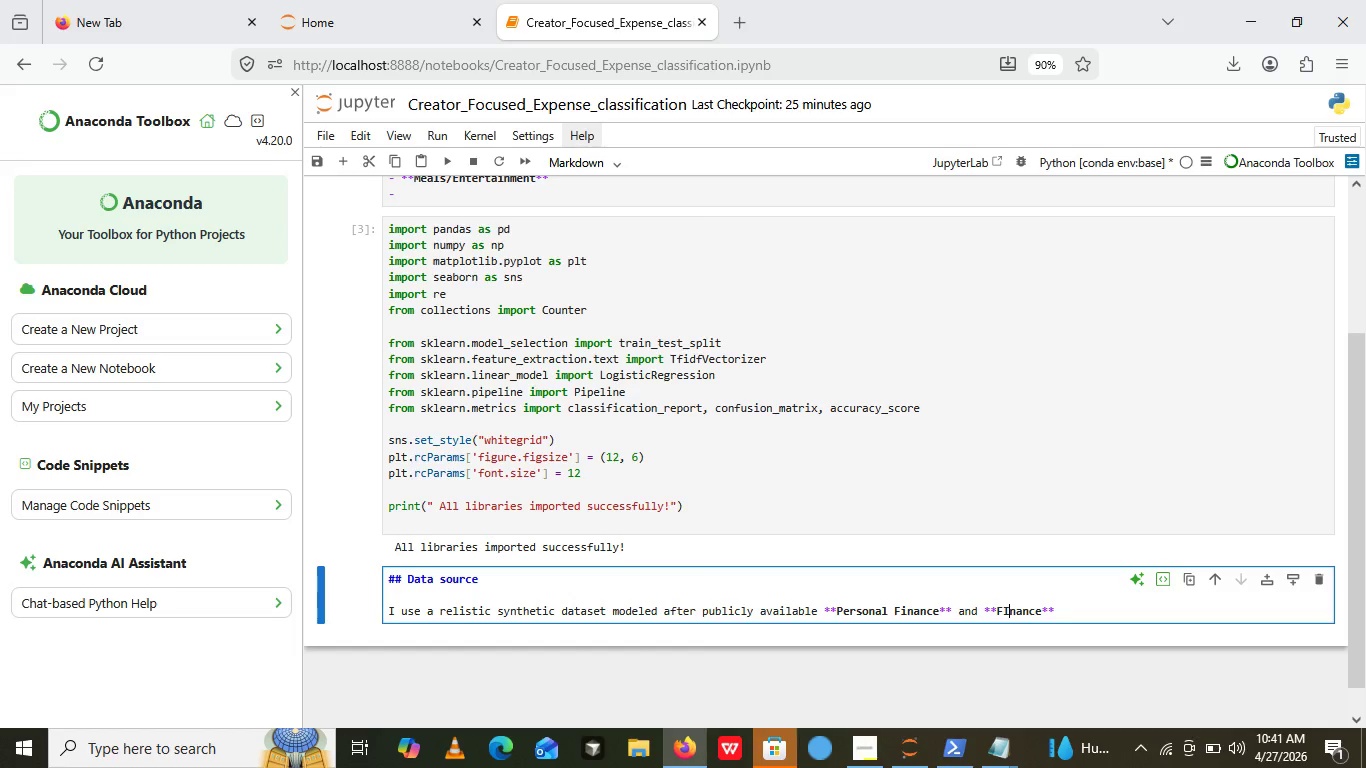 
key(ArrowLeft)
 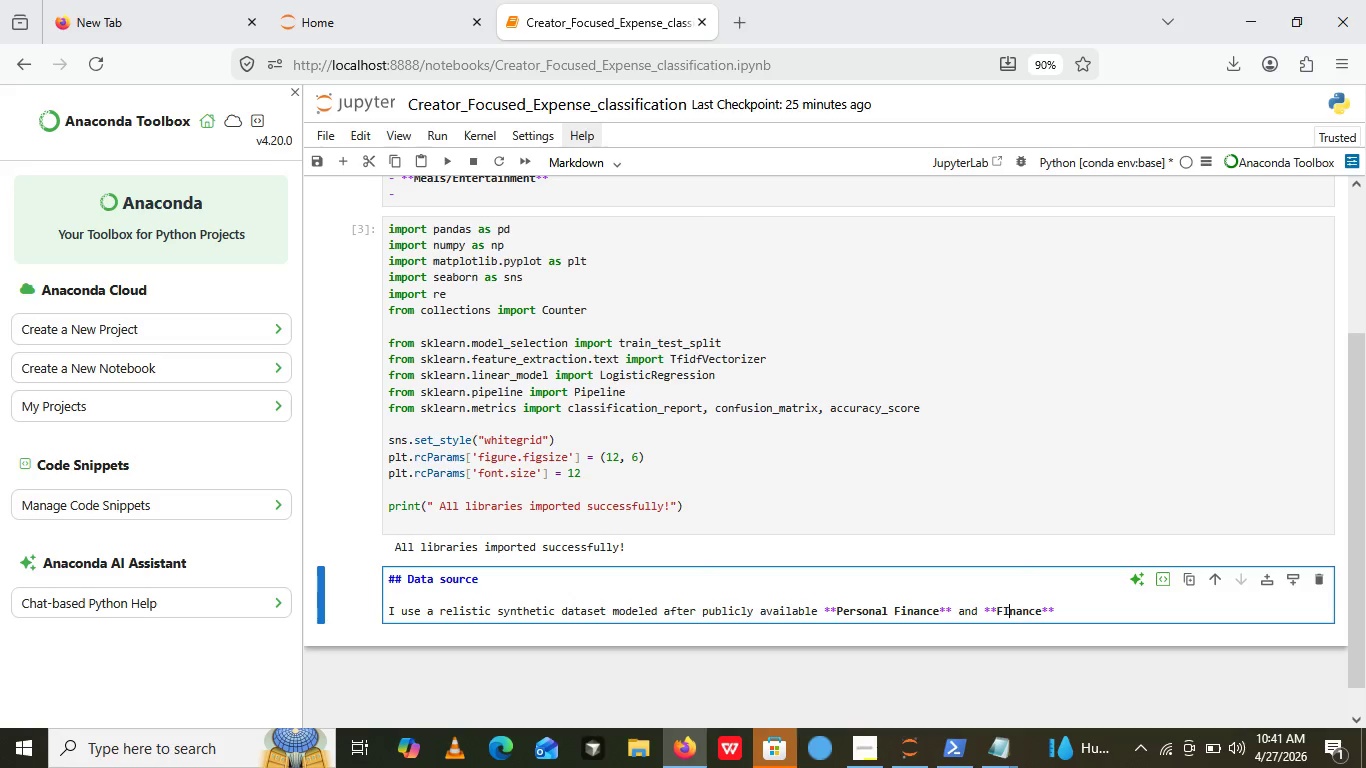 
key(ArrowLeft)
 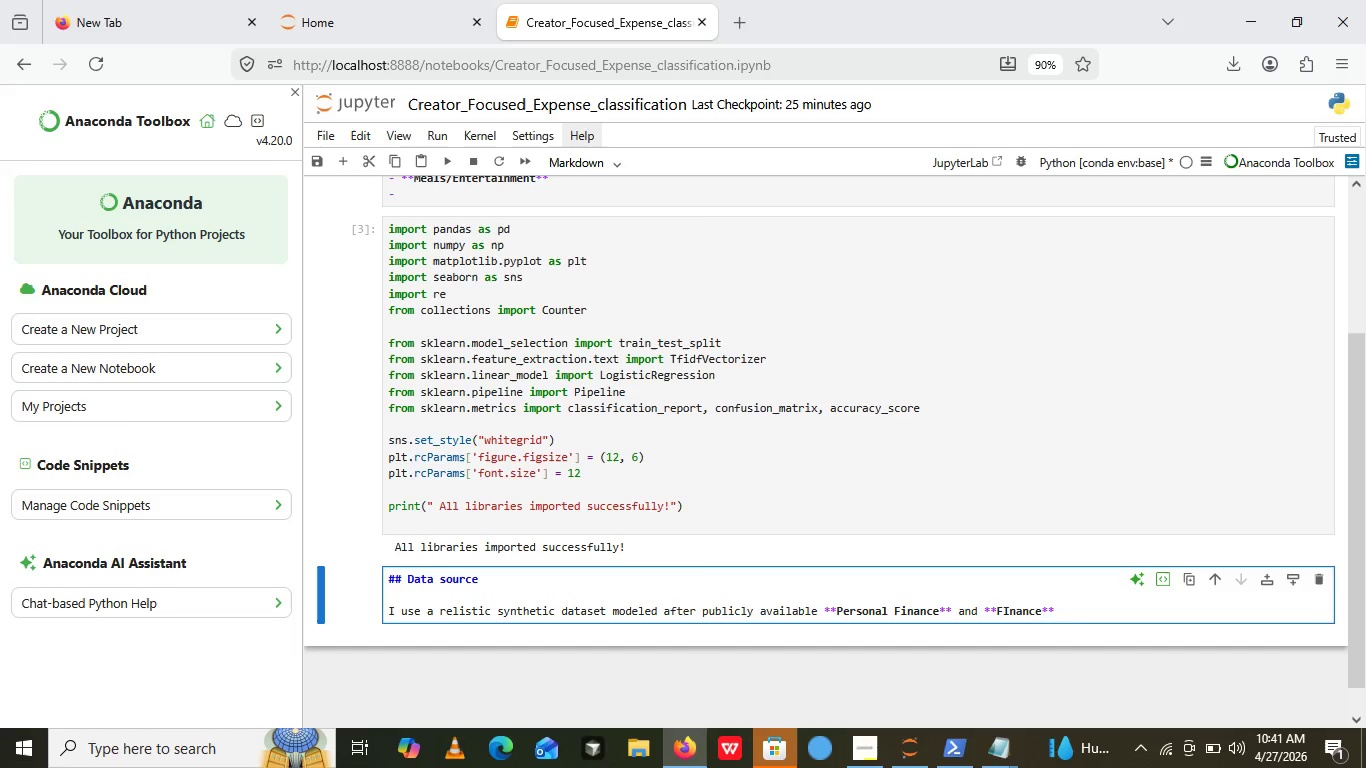 
key(ArrowLeft)
 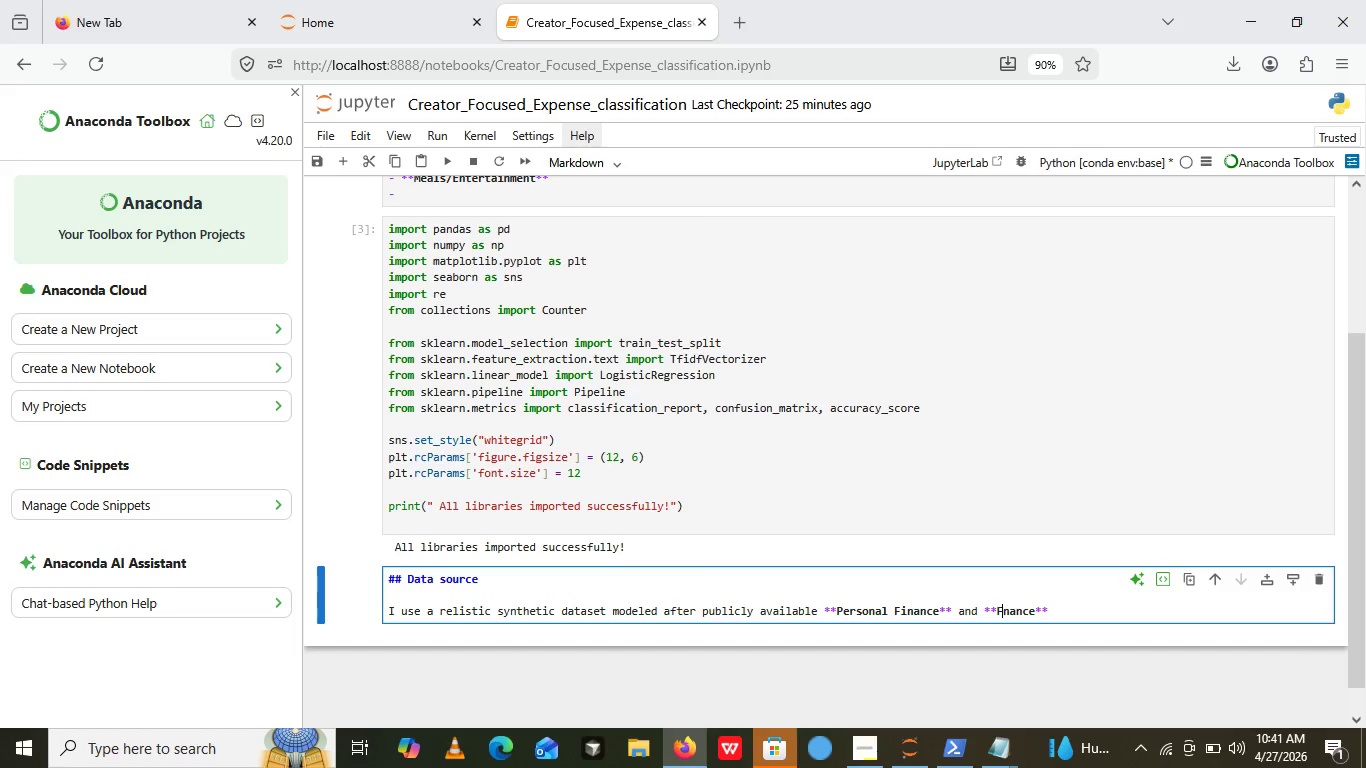 
key(Backspace)
 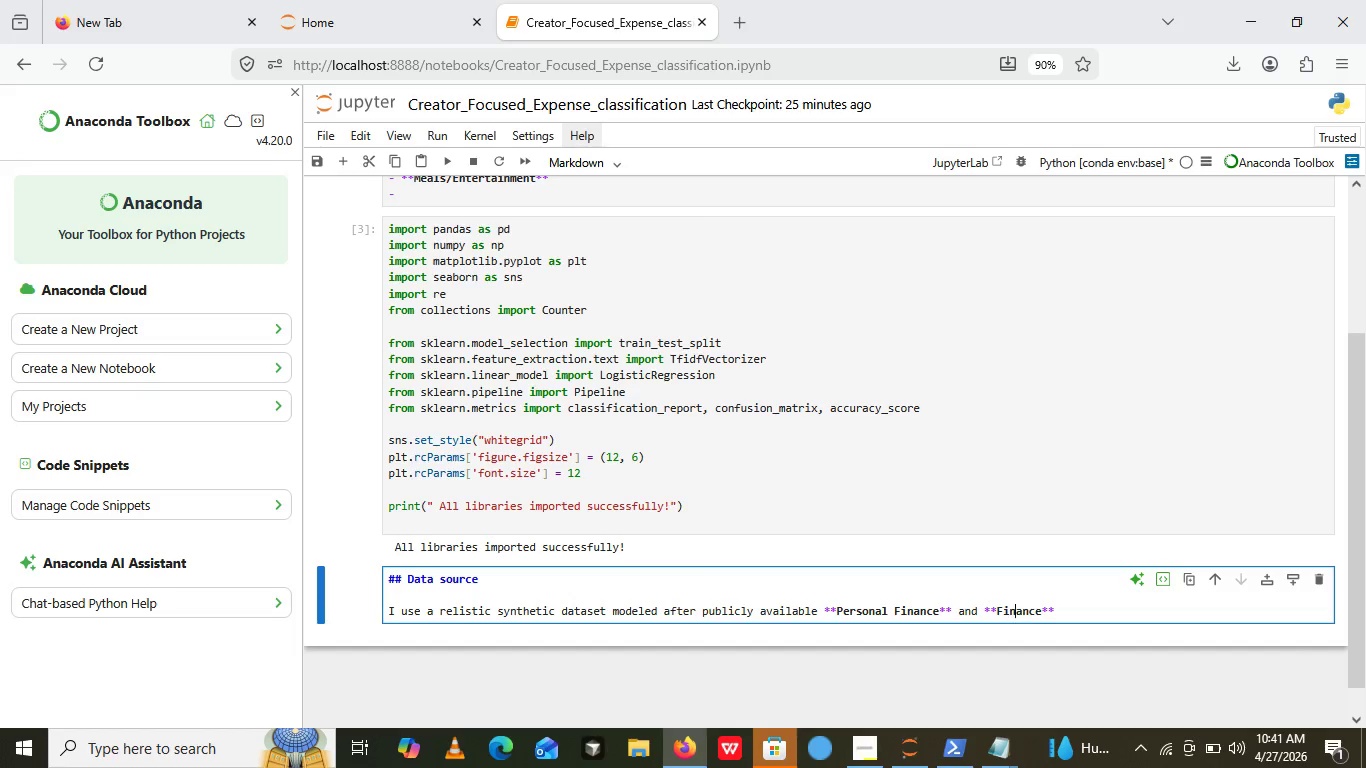 
key(I)
 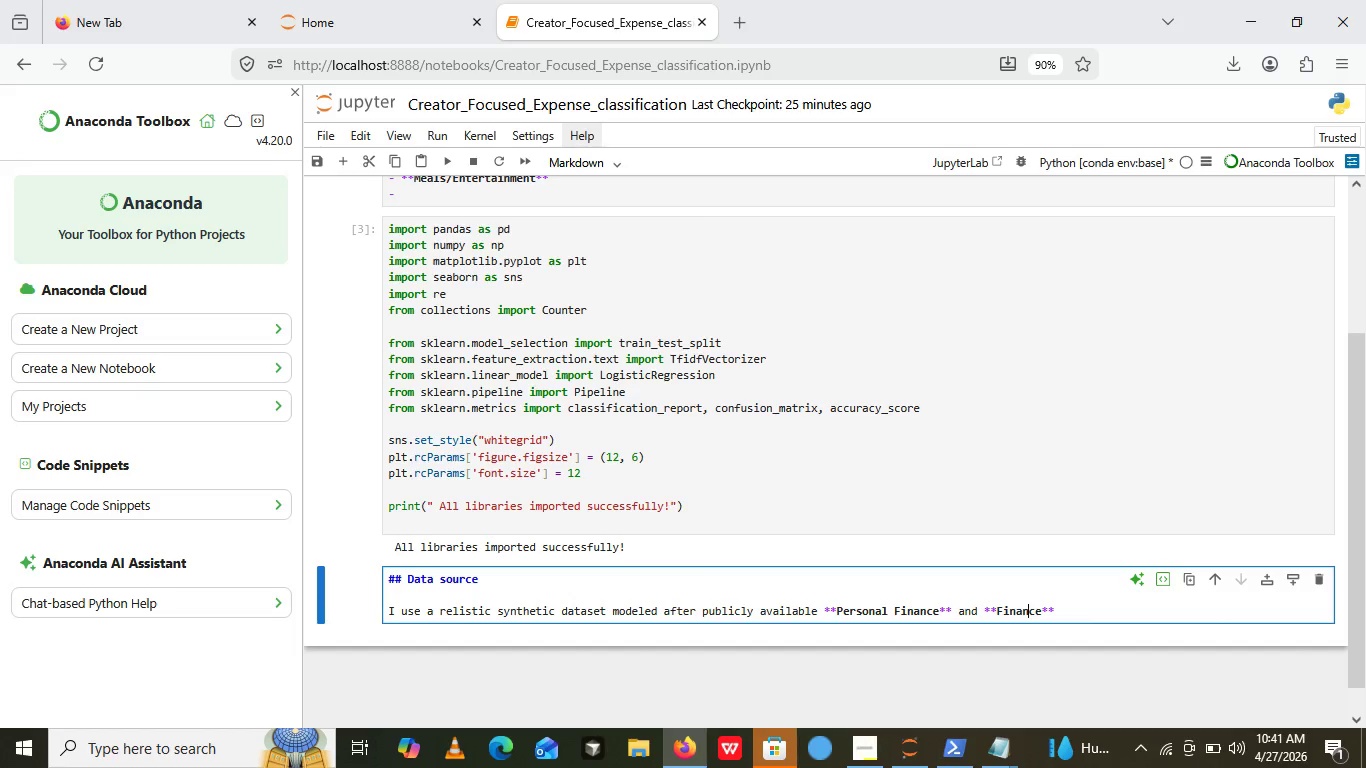 
key(ArrowRight)
 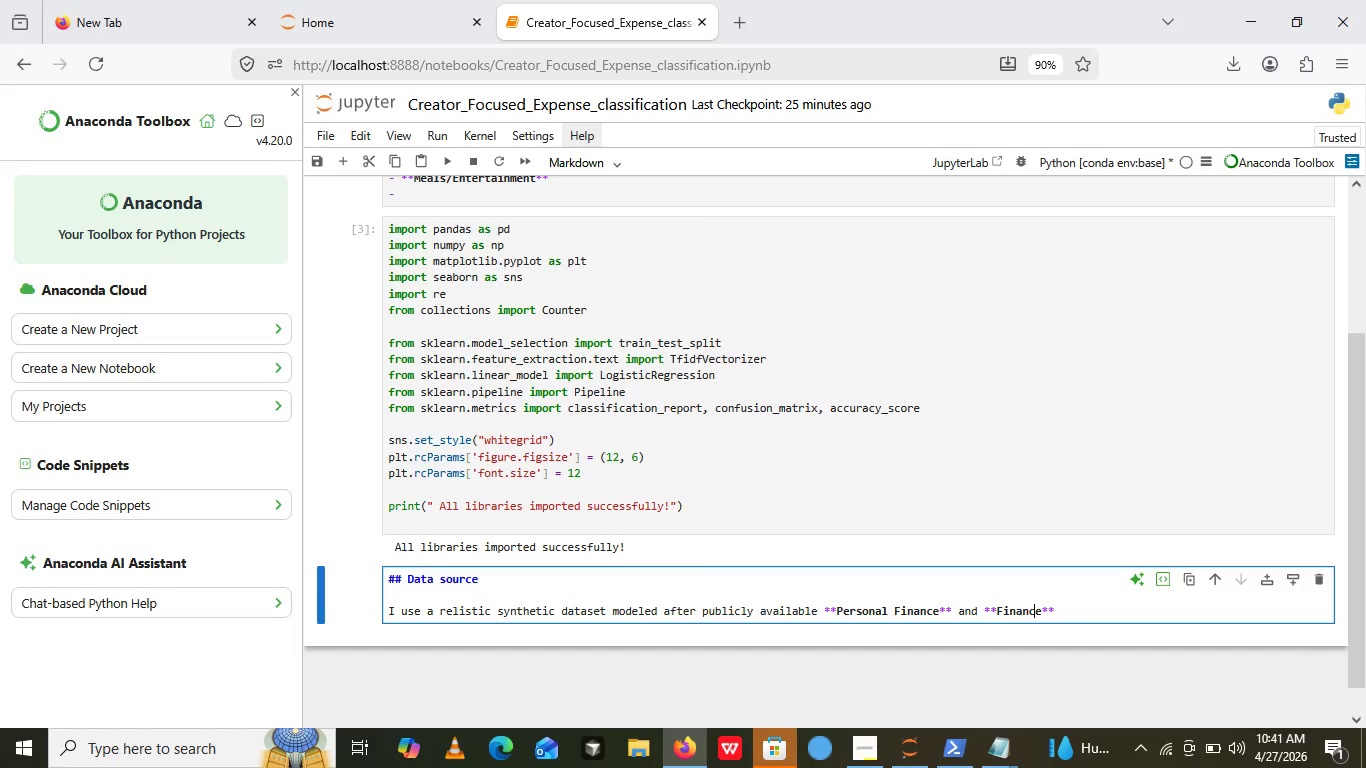 
hold_key(key=ArrowRight, duration=0.31)
 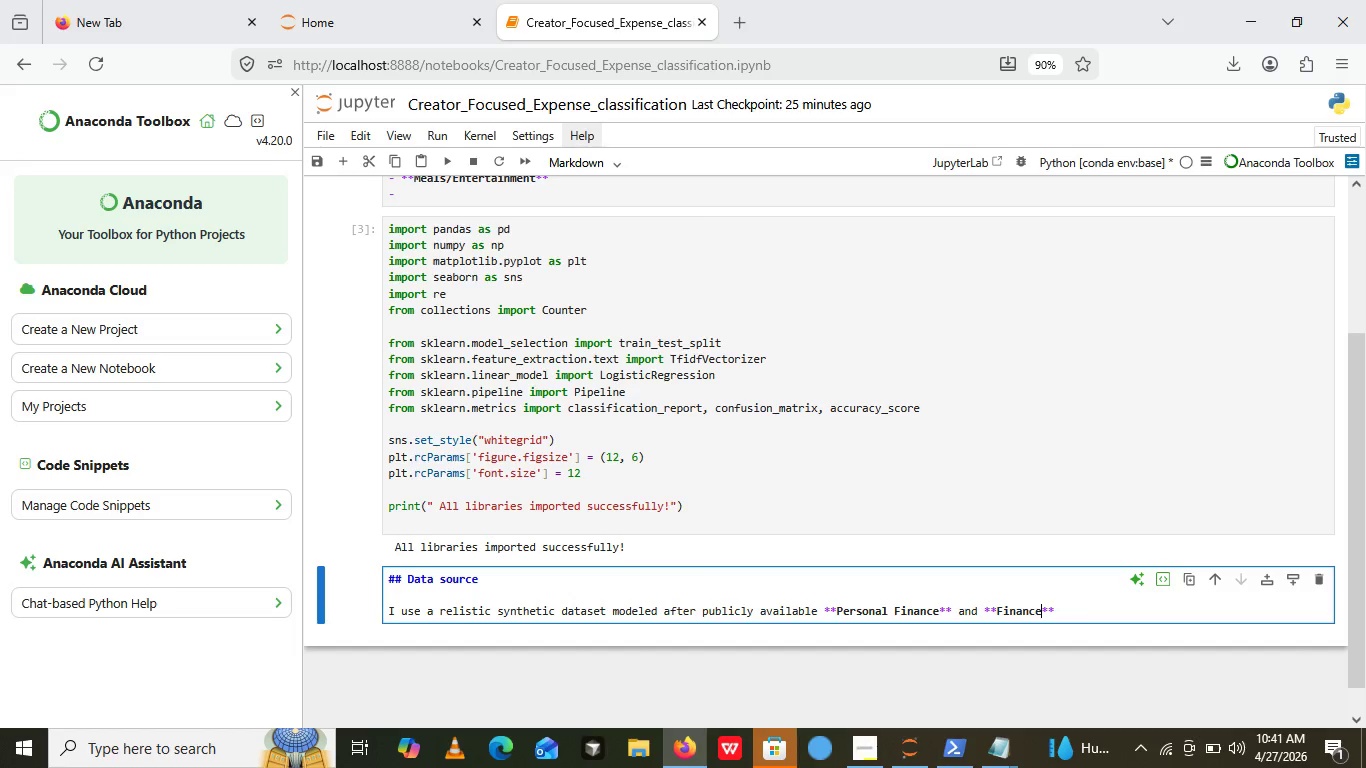 
key(ArrowRight)
 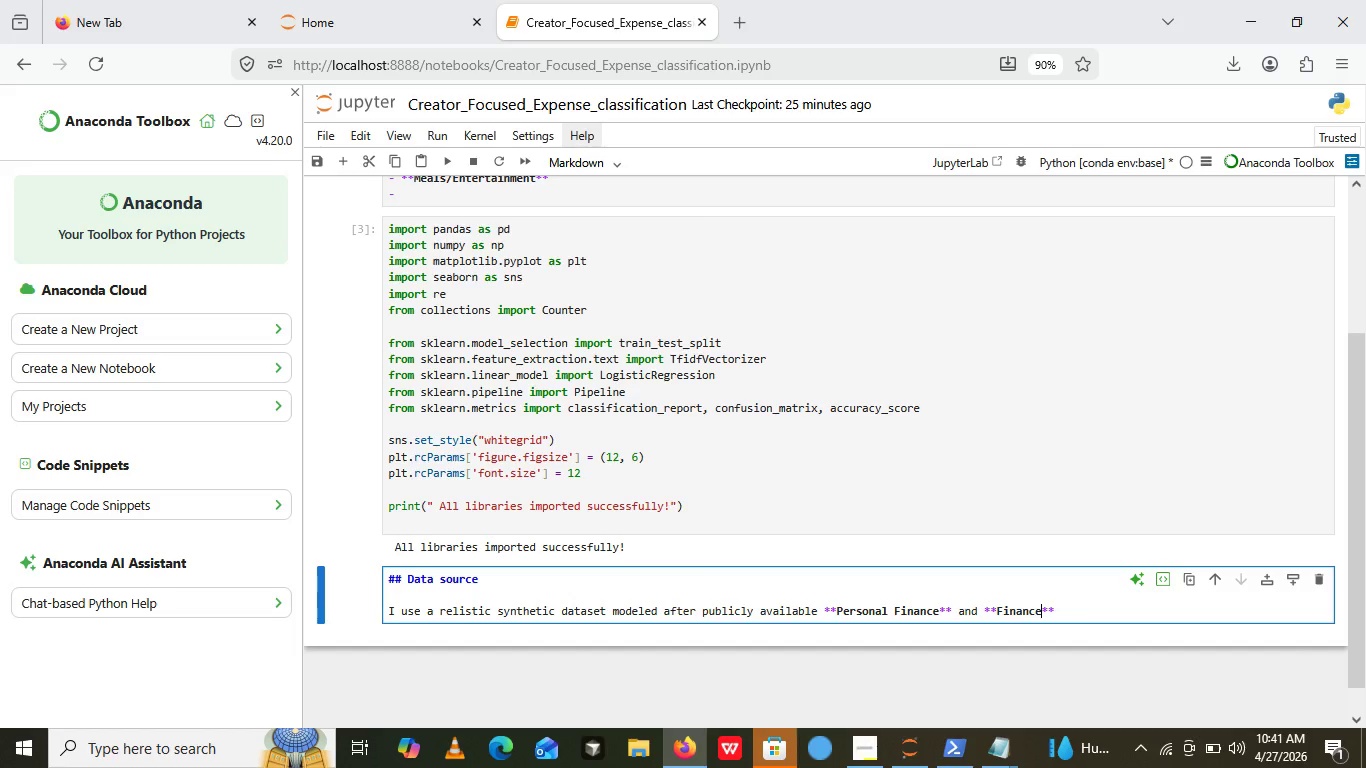 
key(ArrowRight)
 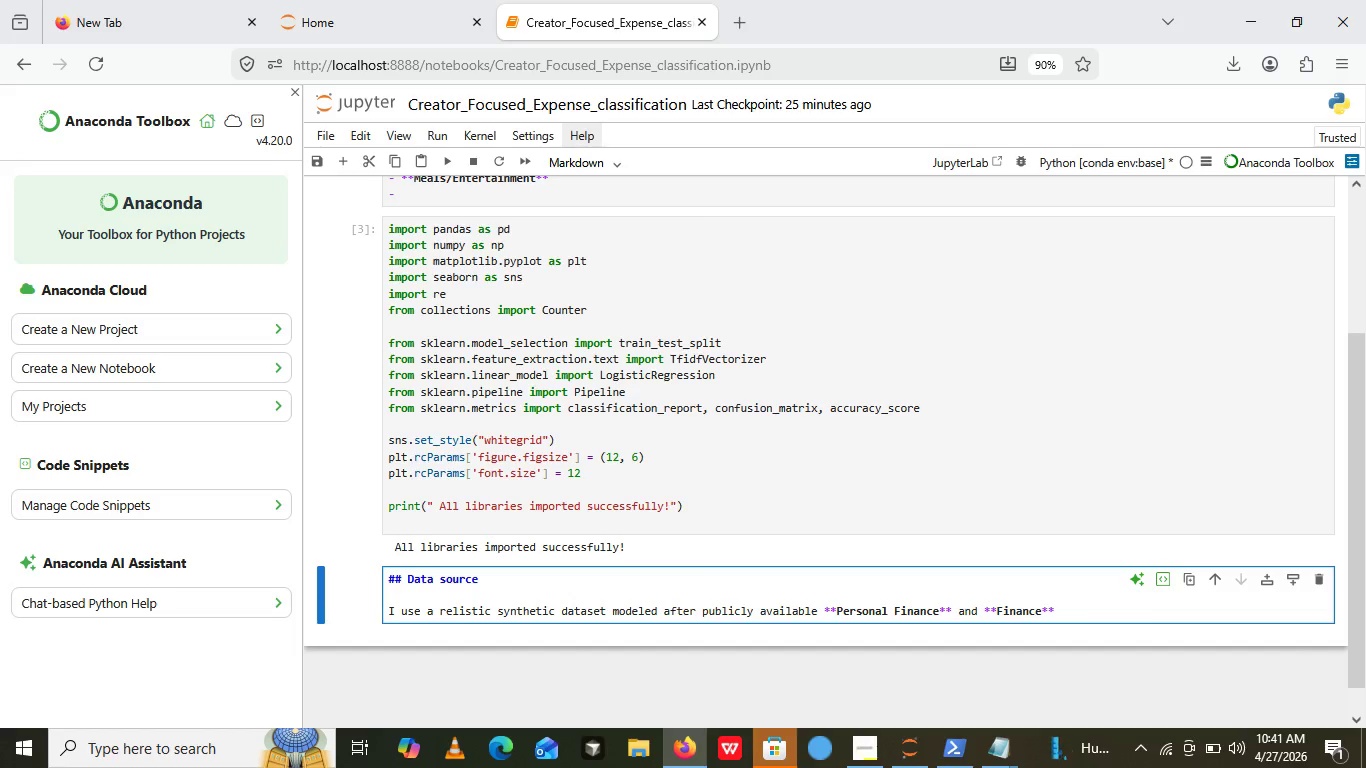 
key(ArrowRight)
 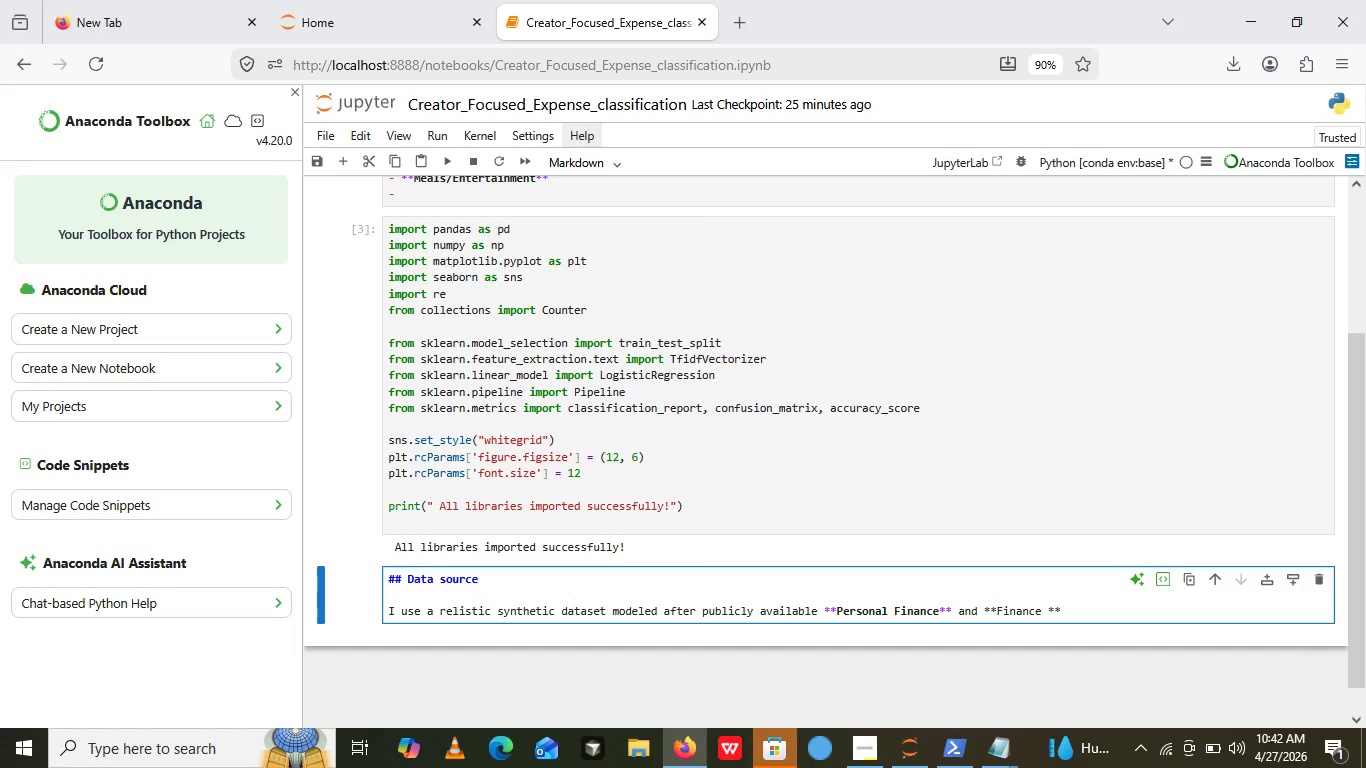 
type( )
key(Backspace)
key(Backspace)
type(ial Categories)
 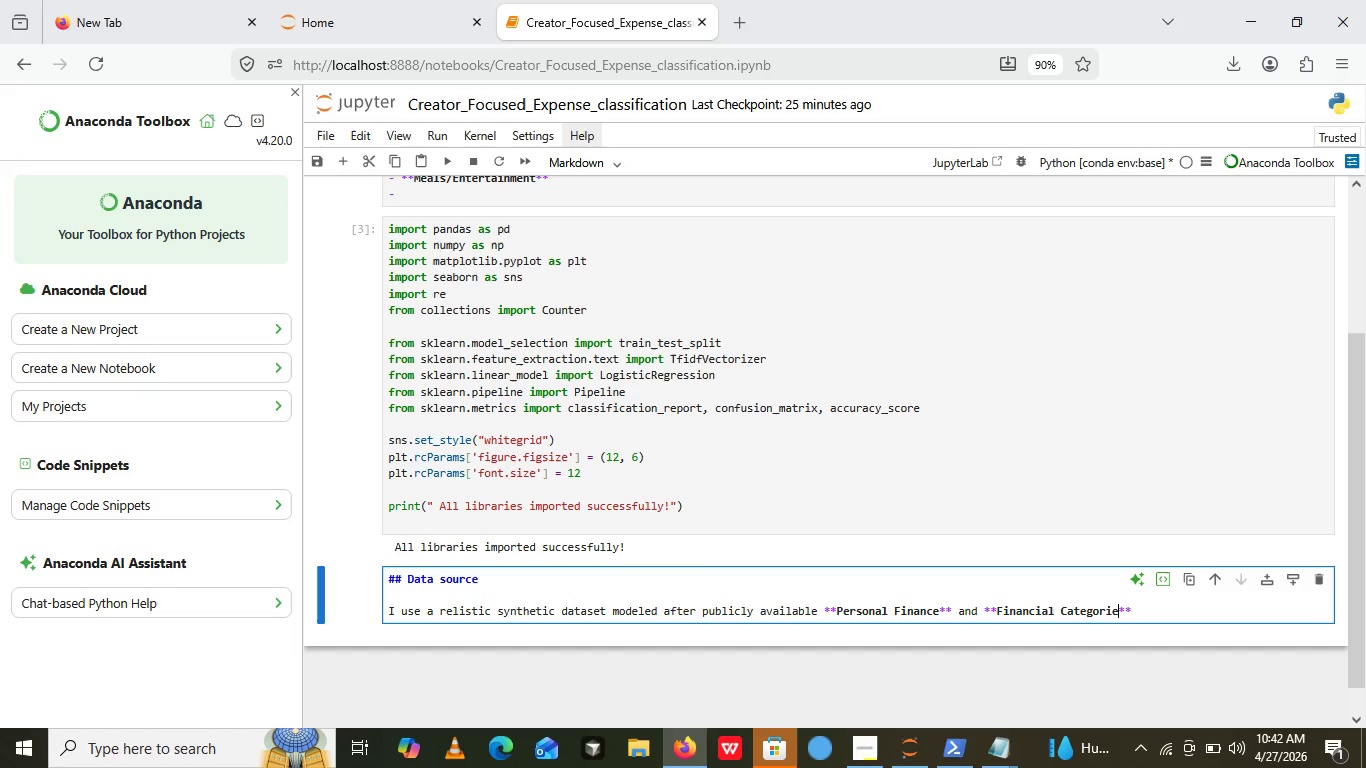 
key(Backspace)
 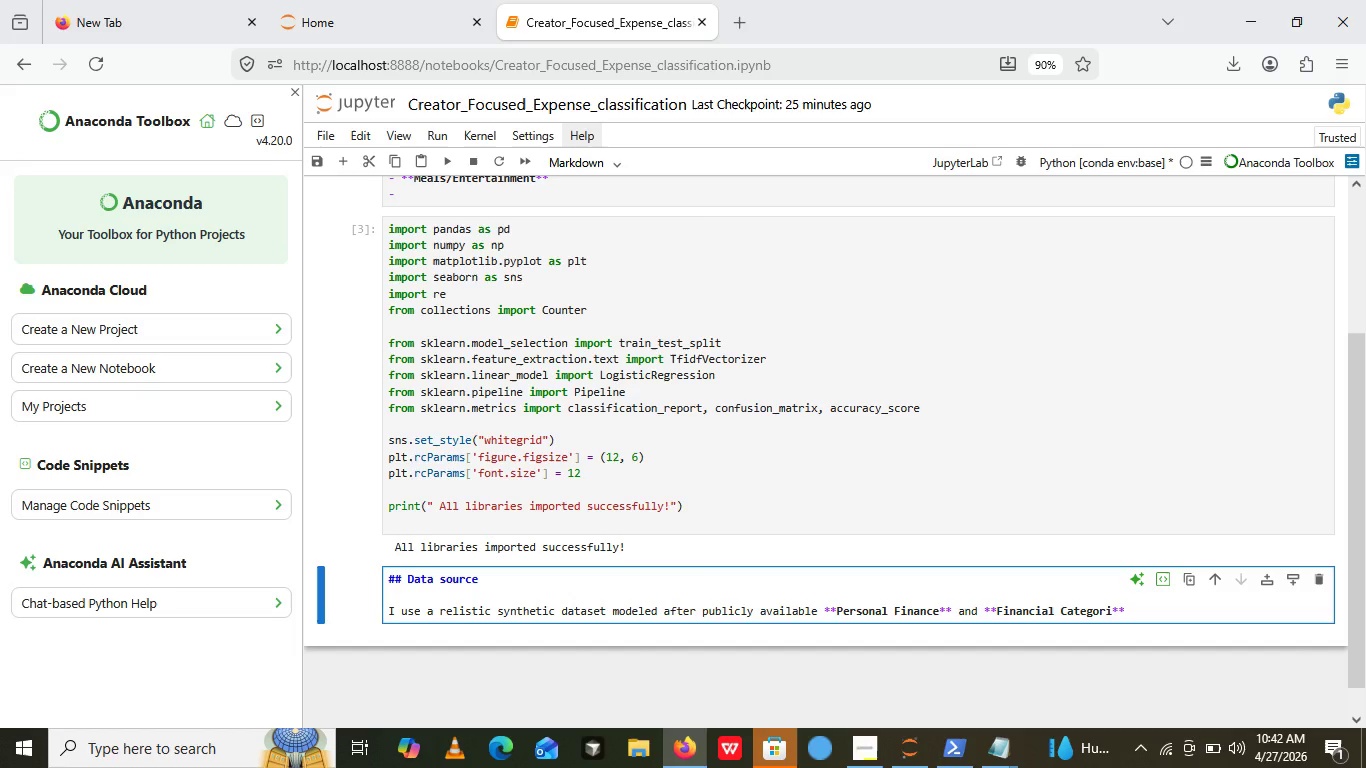 
key(Backspace)
 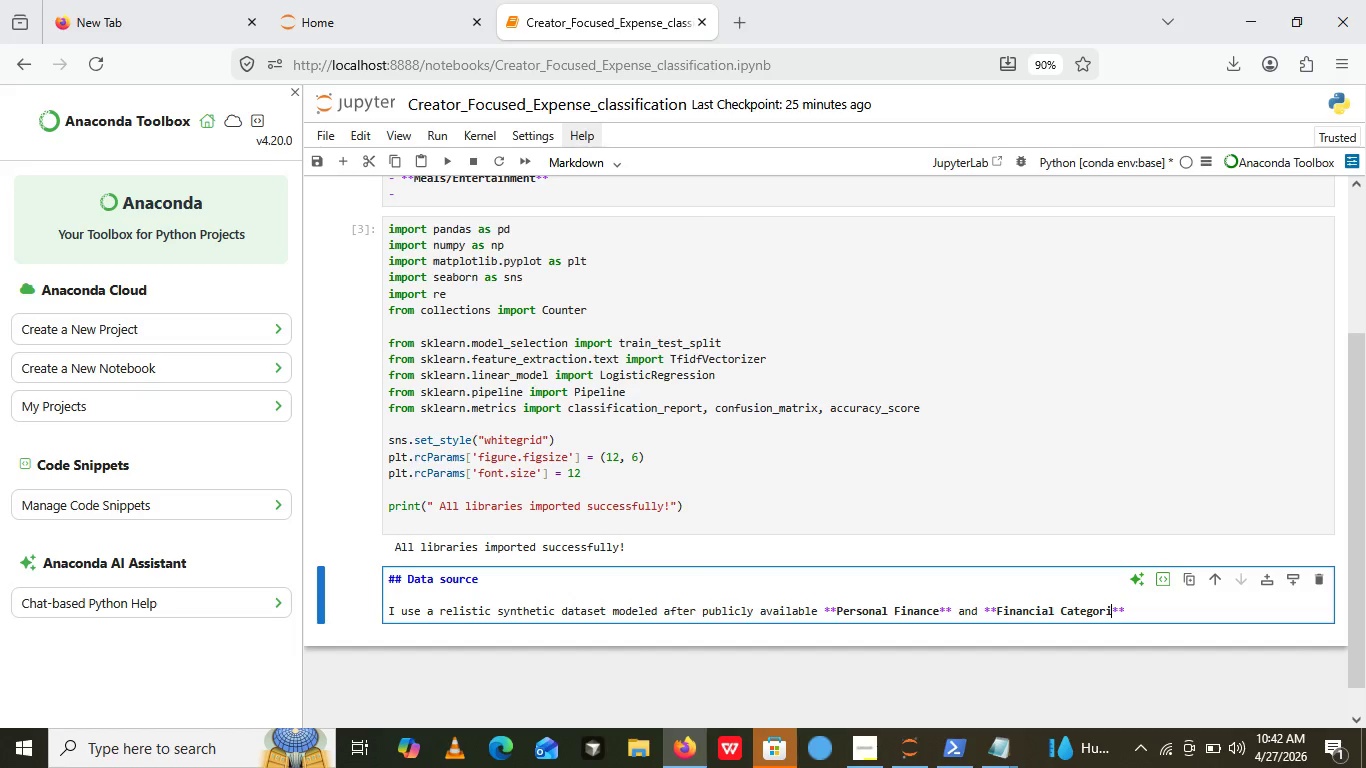 
wait(7.39)
 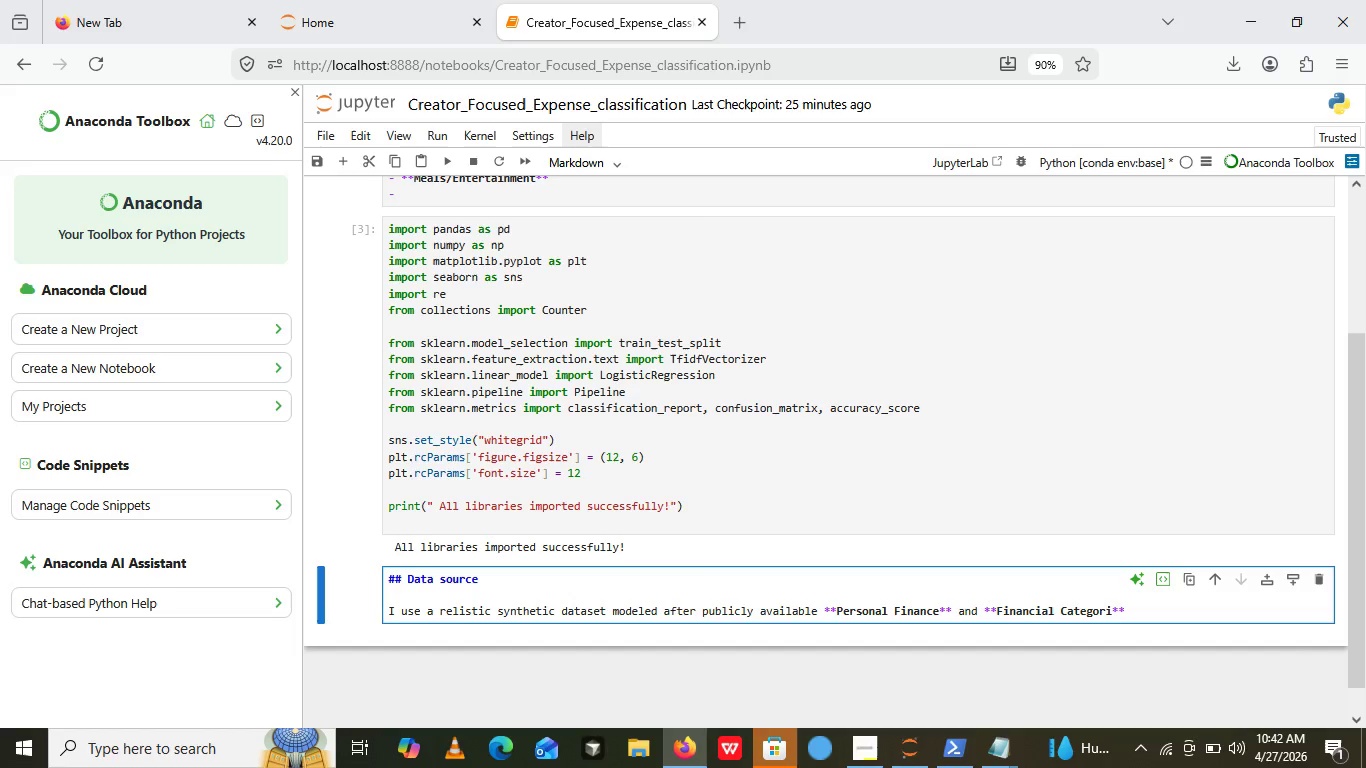 
type(zation)
 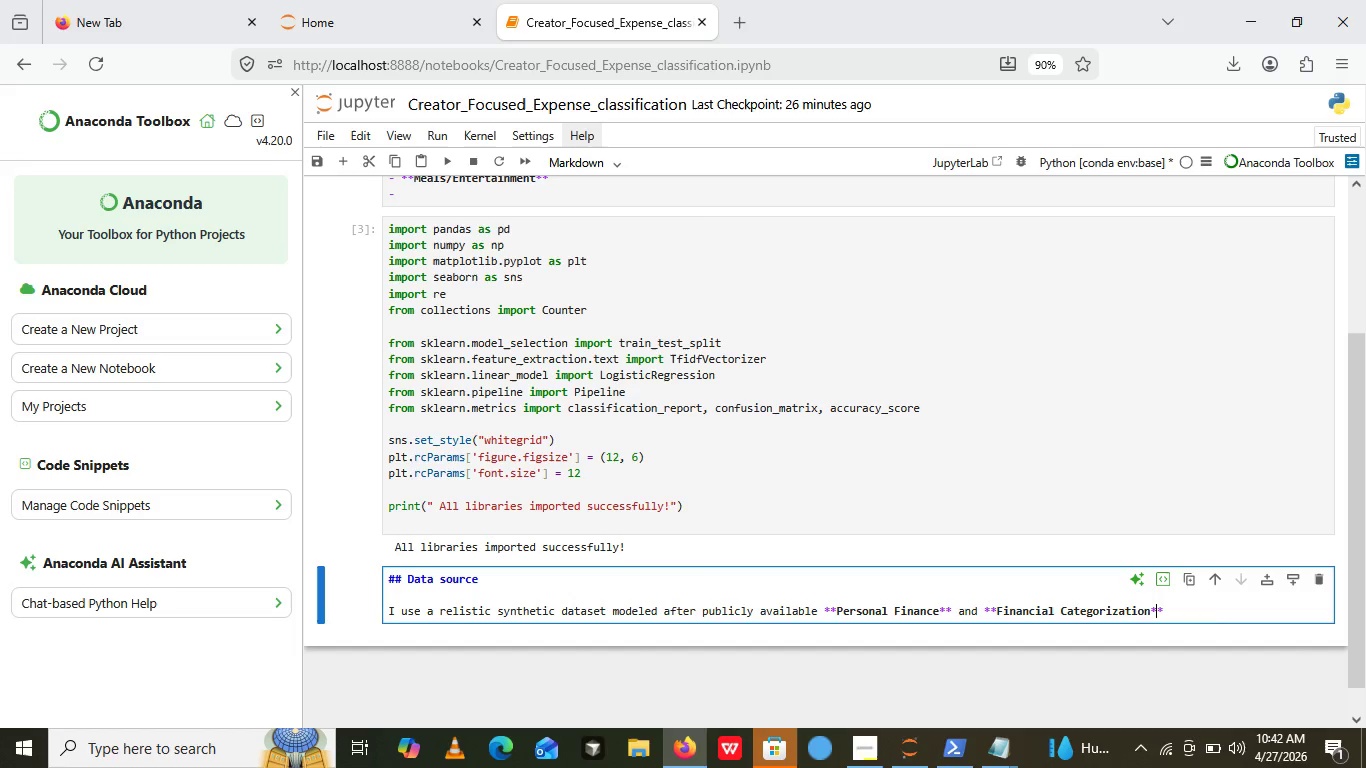 
key(ArrowRight)
 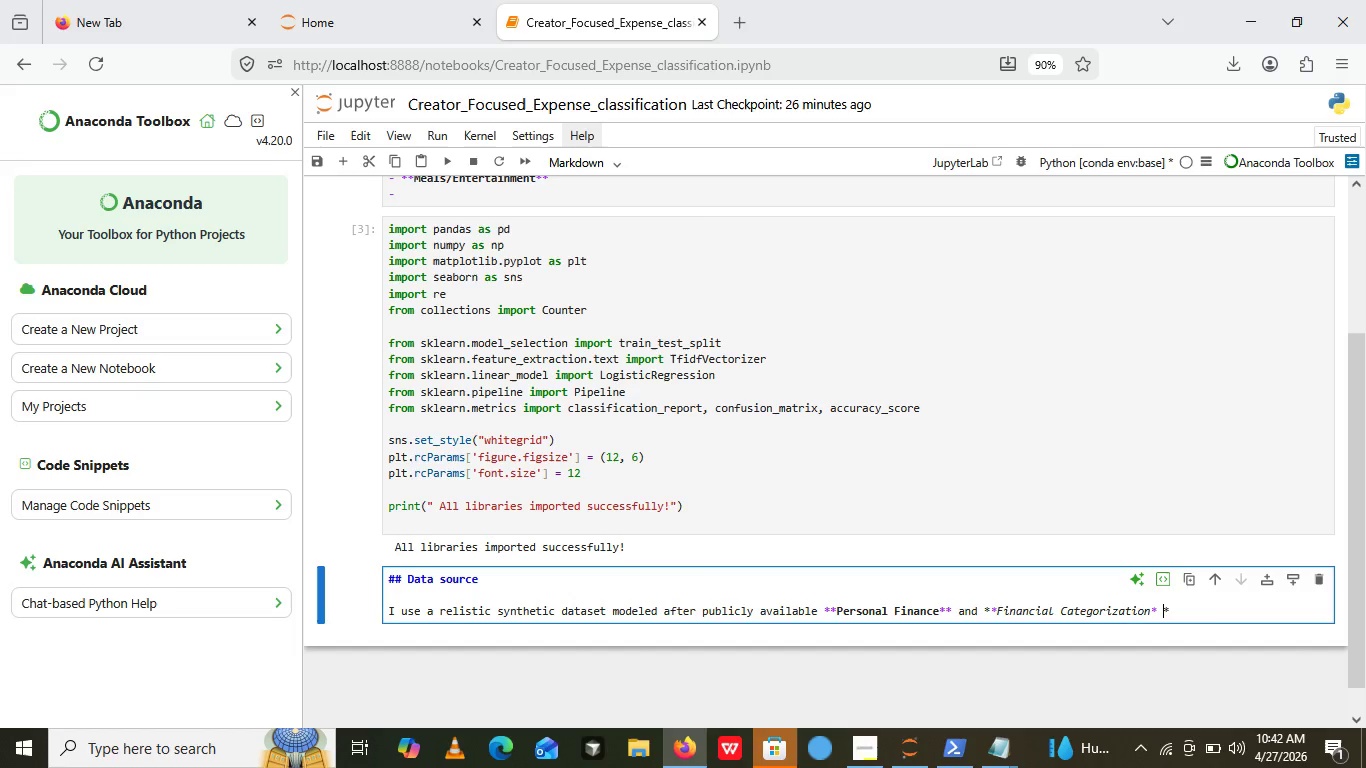 
type( datasets on kaggle)
 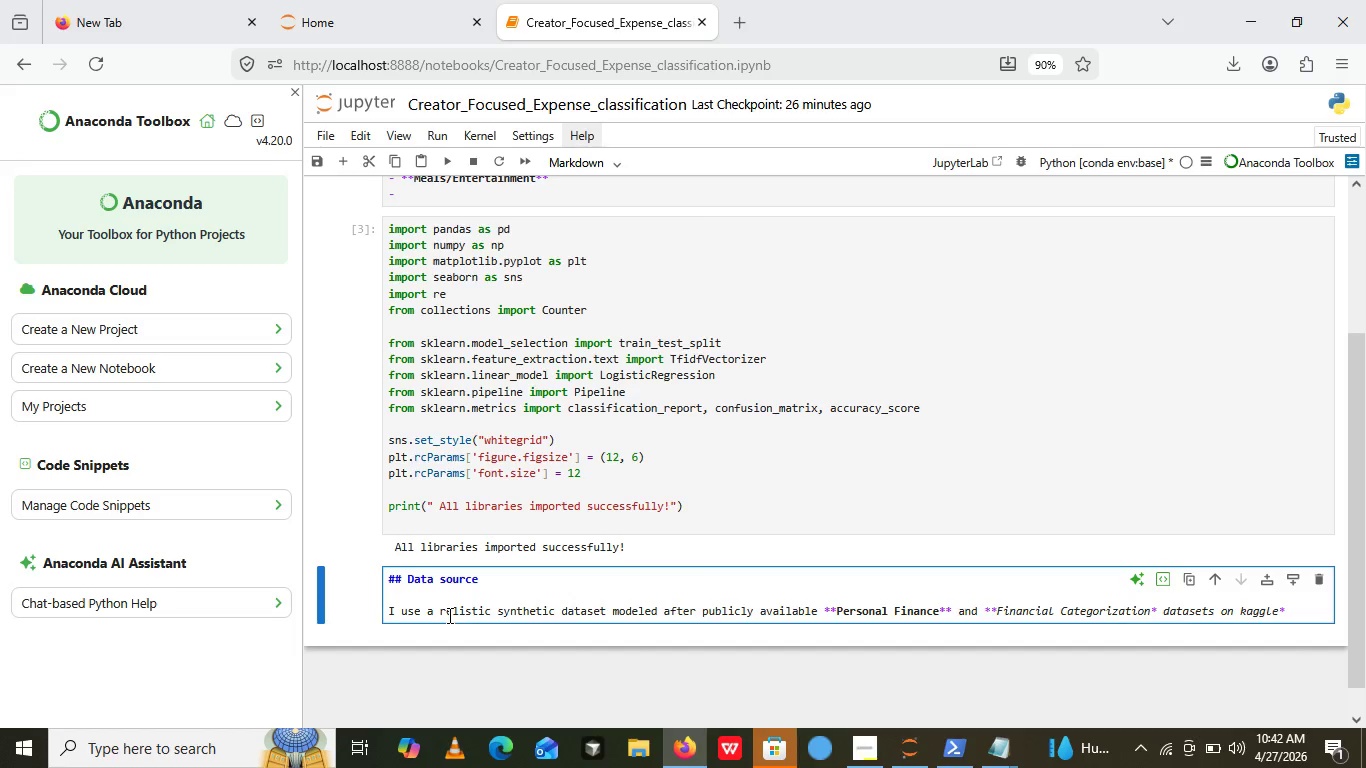 
wait(18.08)
 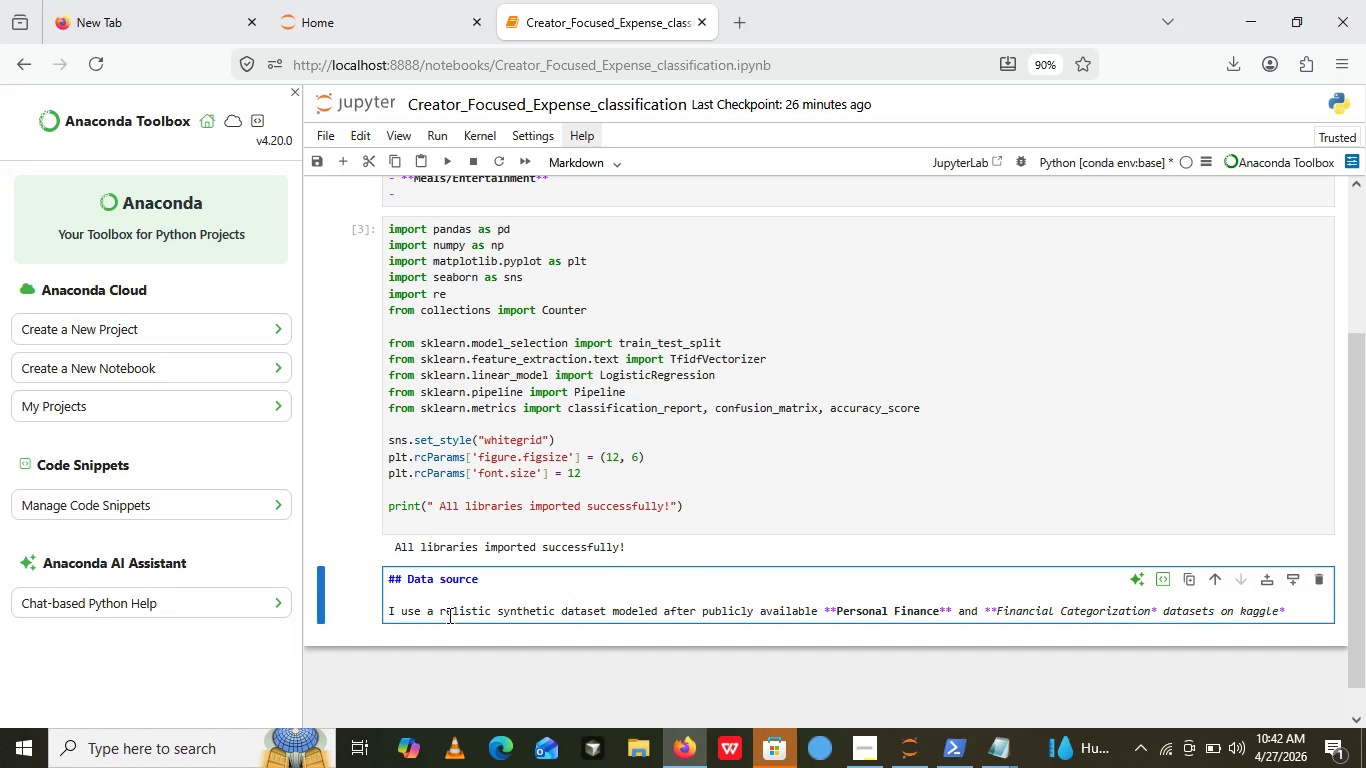 
left_click([450, 609])
 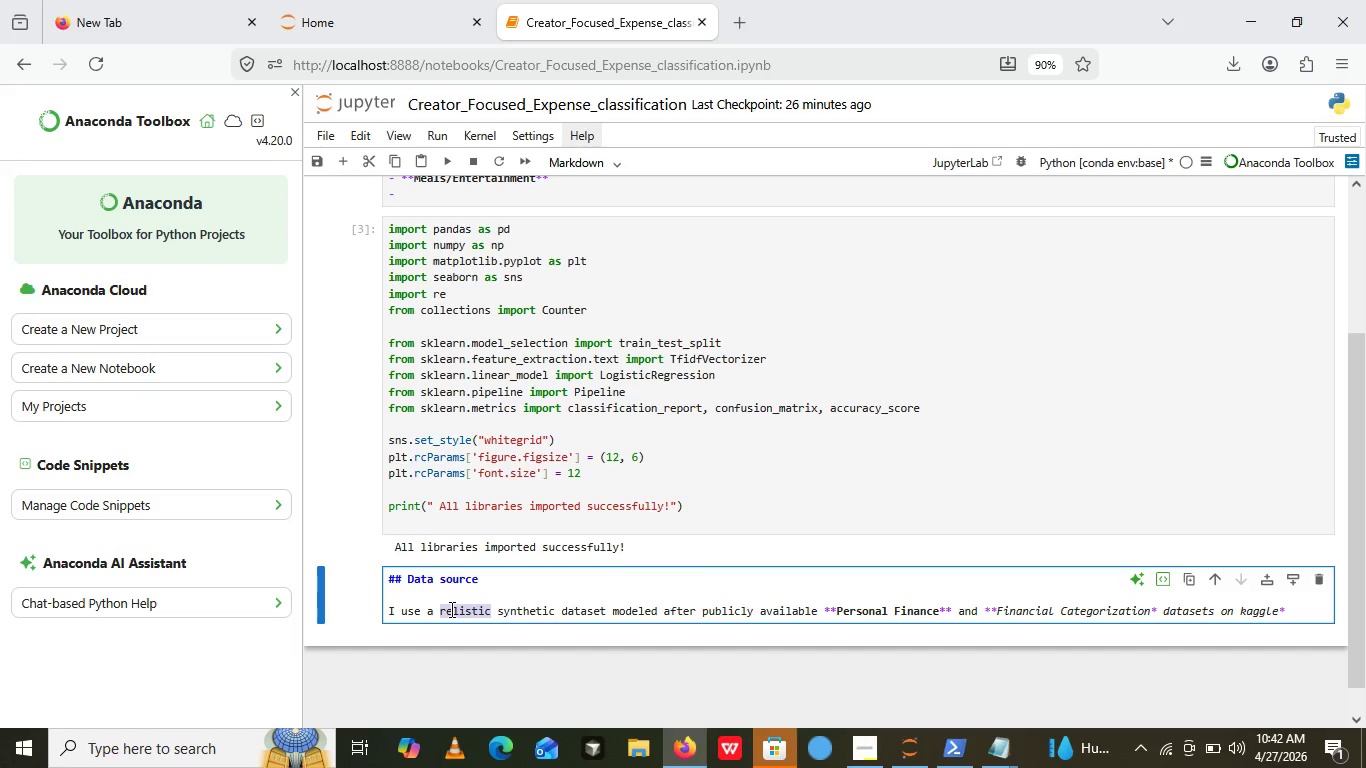 
key(Control+Meta+F24)
 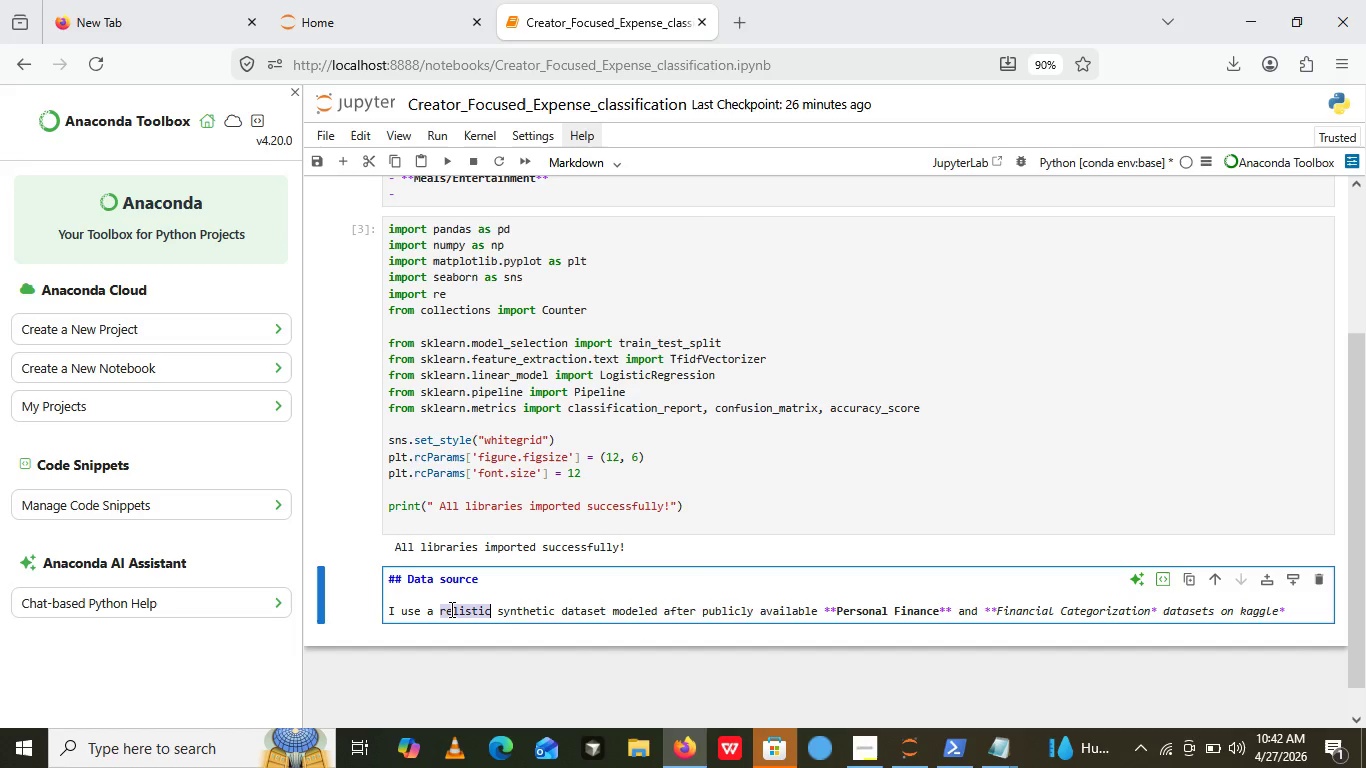 
key(Control+ControlLeft)
 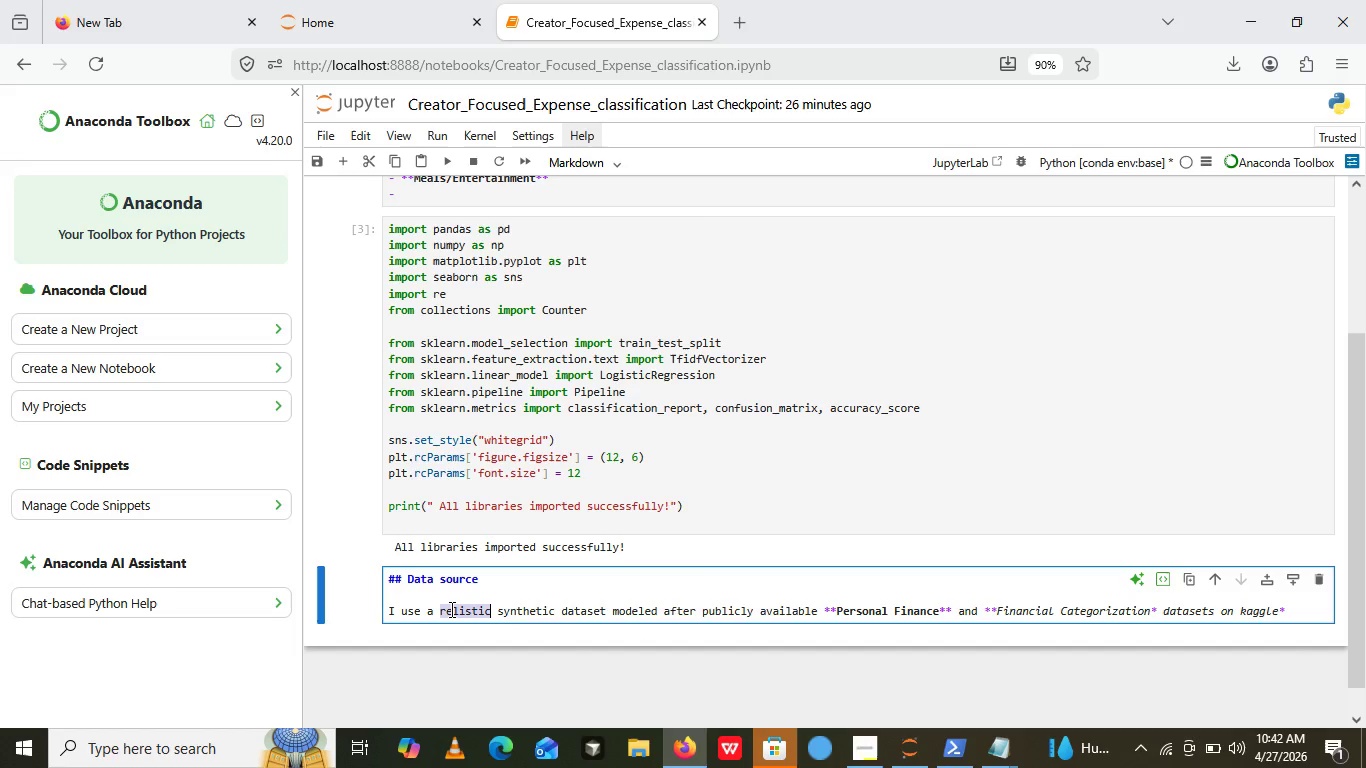 
key(Control+Meta+MetaLeft)
 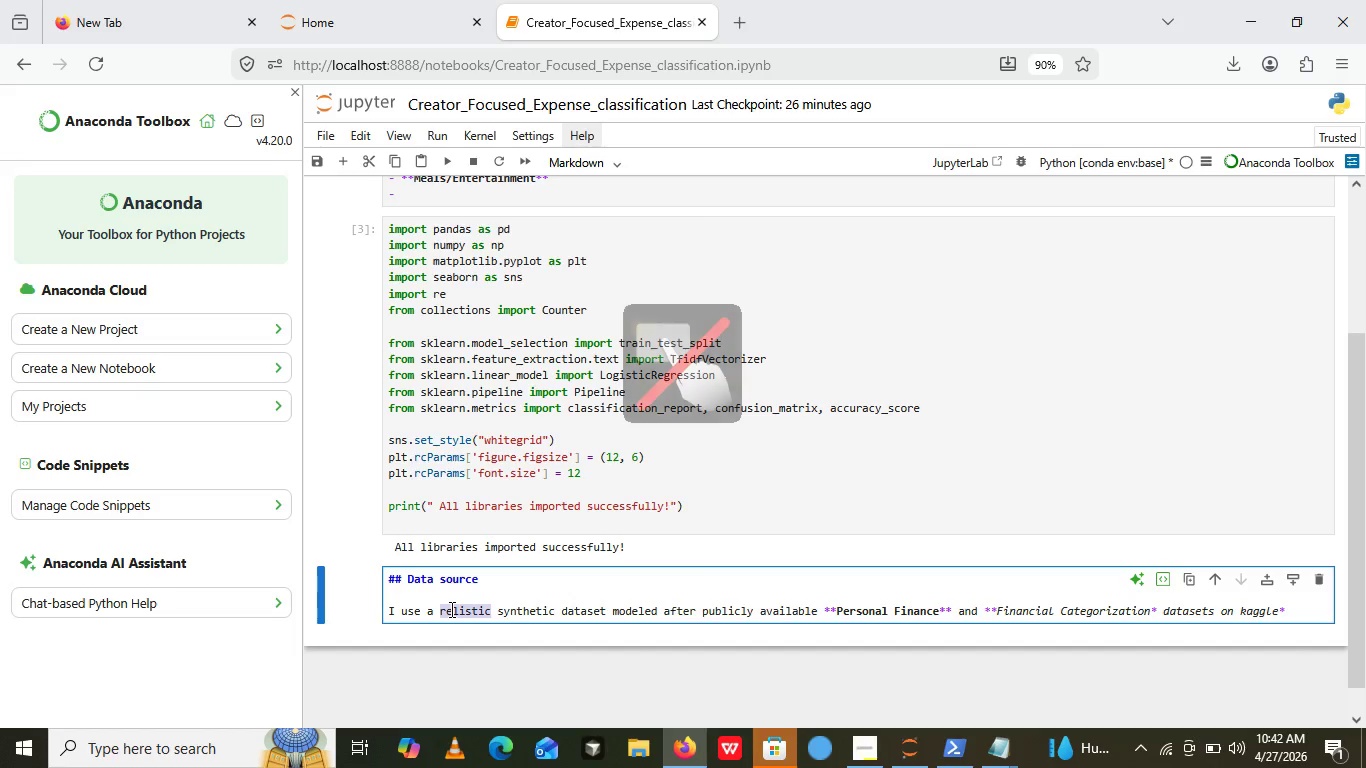 
double_click([450, 609])
 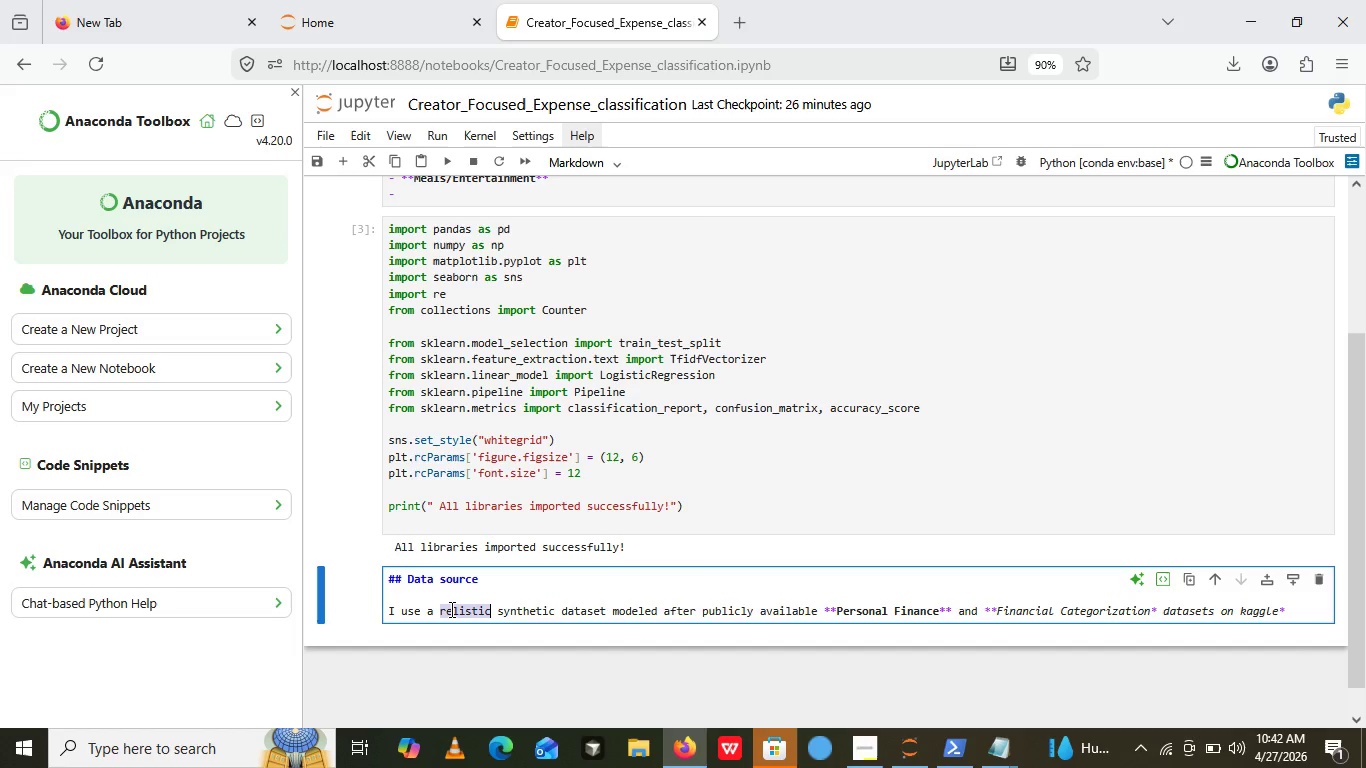 
key(Control+Meta+MetaLeft)
 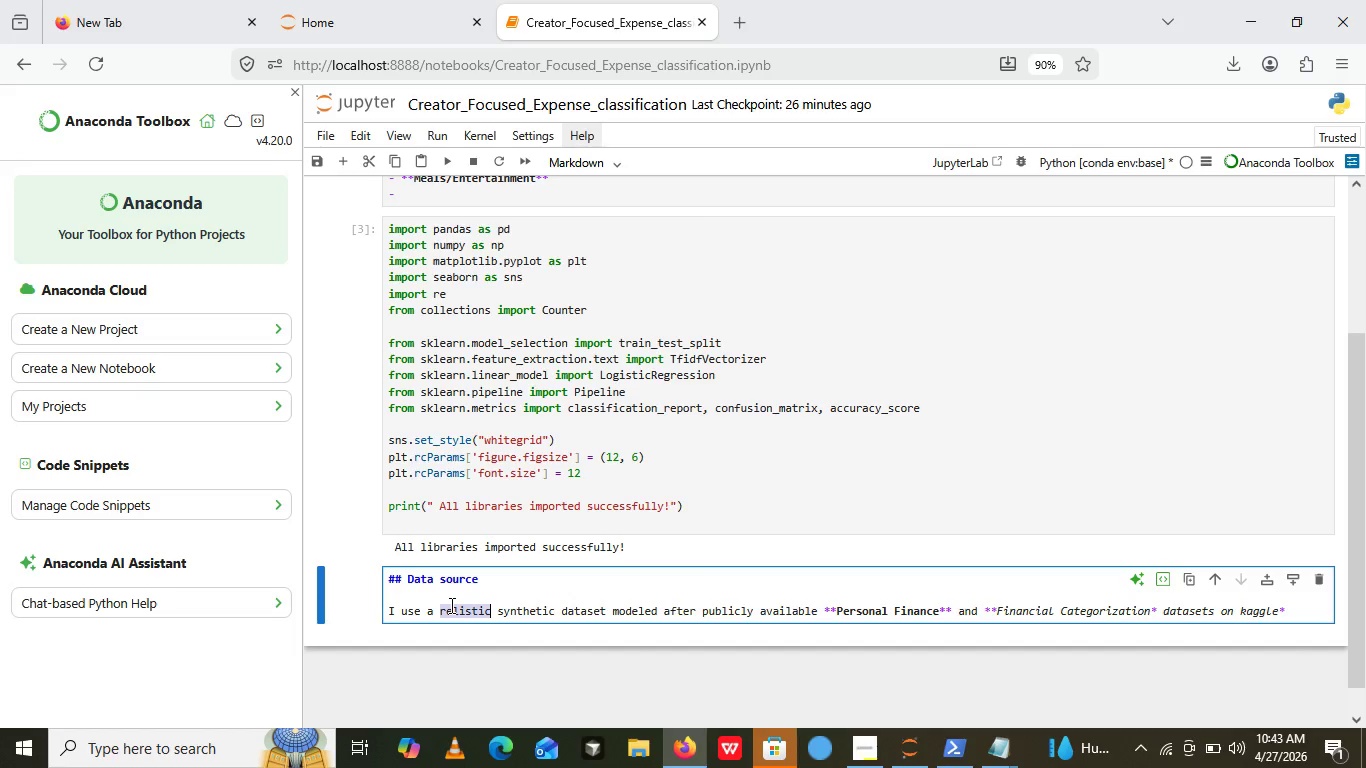 
key(Control+ControlLeft)
 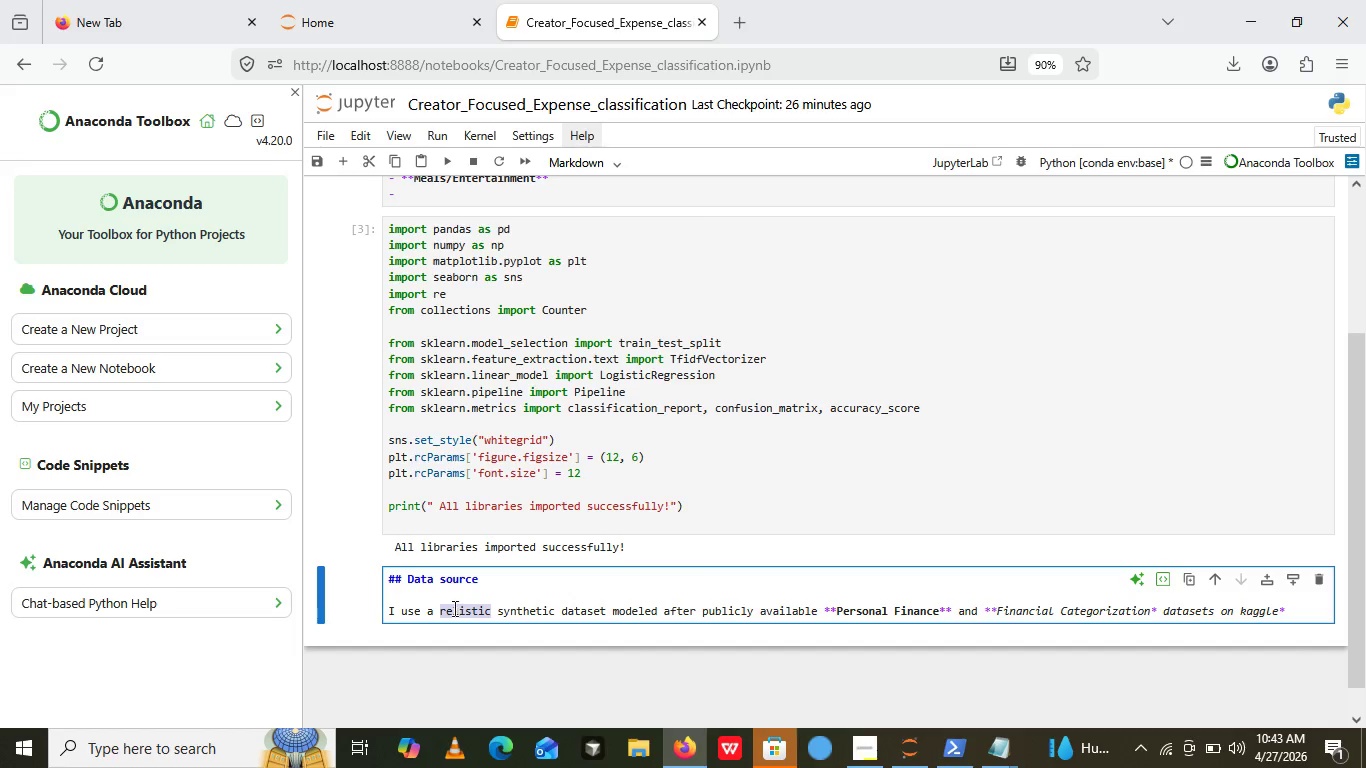 
left_click([450, 605])
 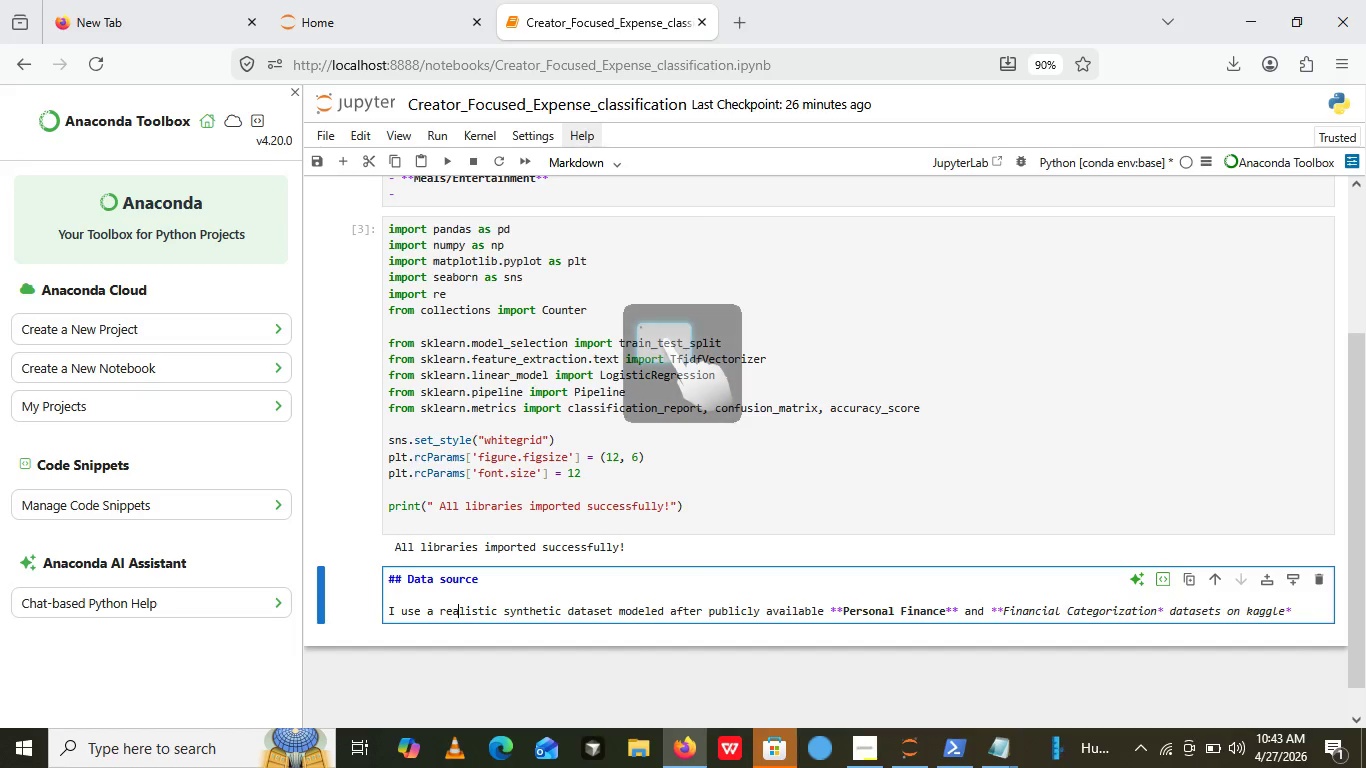 
key(A)
 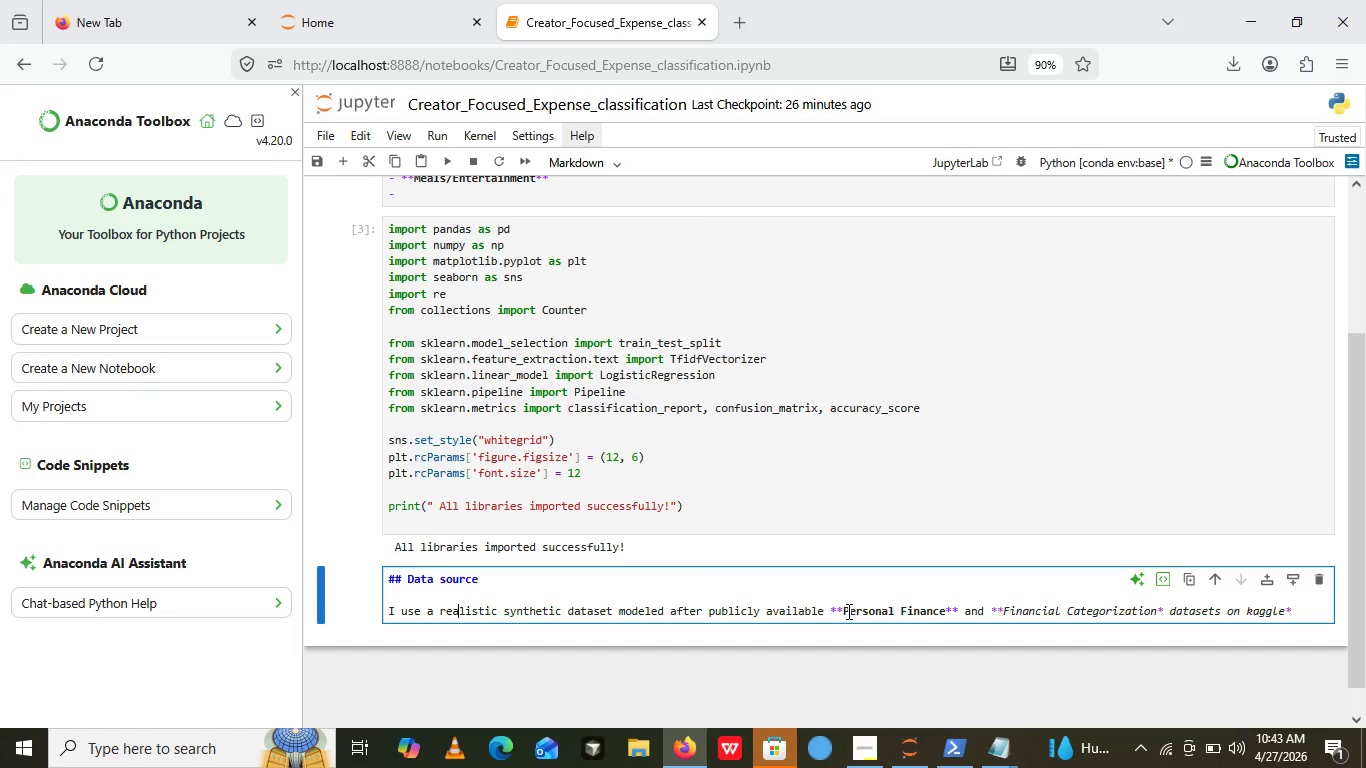 
wait(11.53)
 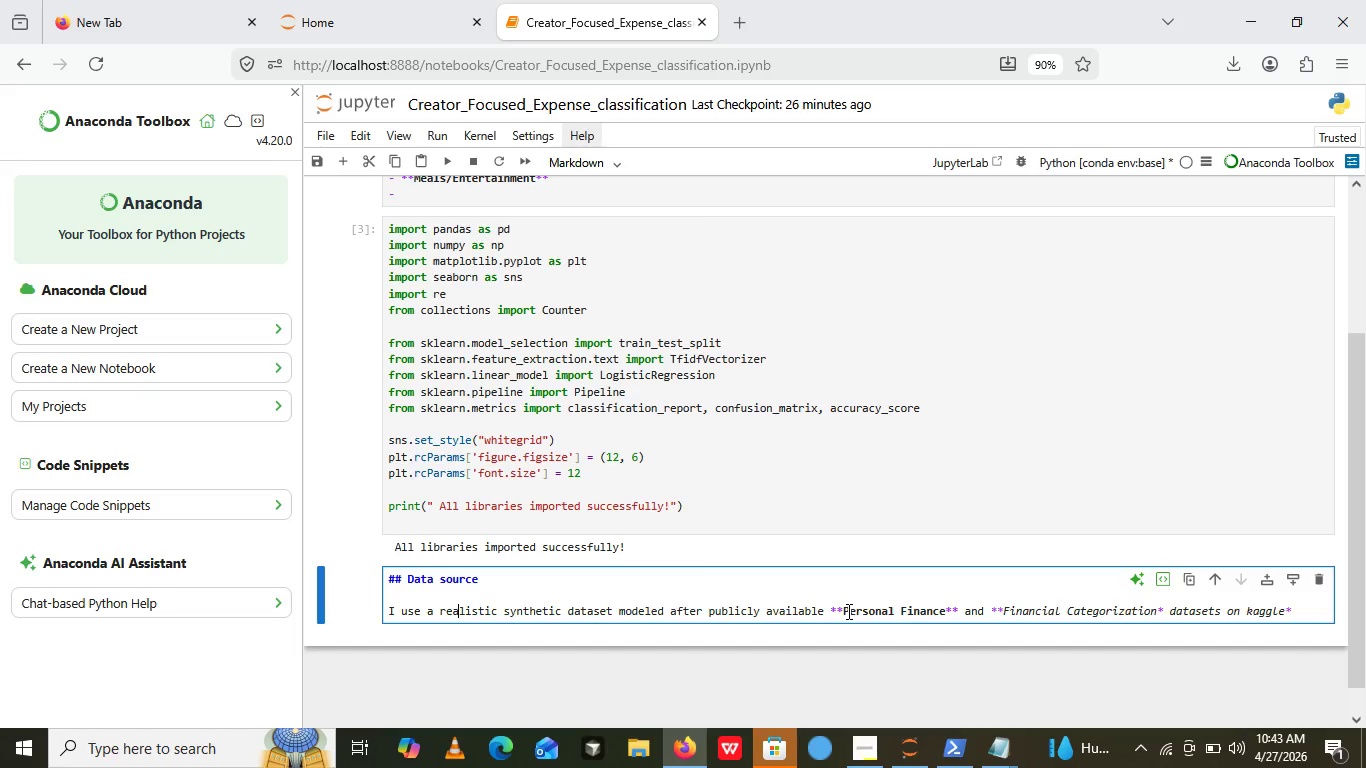 
left_click([1293, 616])
 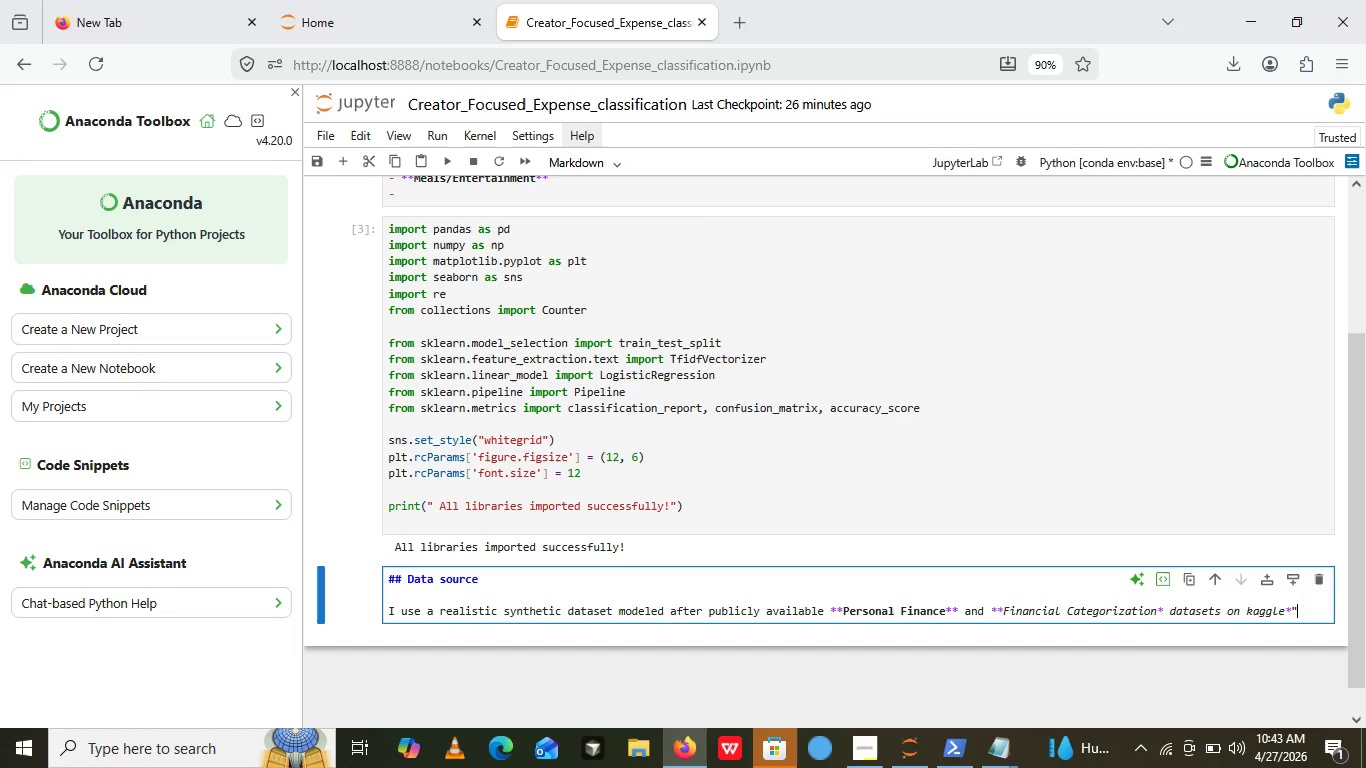 
key(Shift+Quote)
 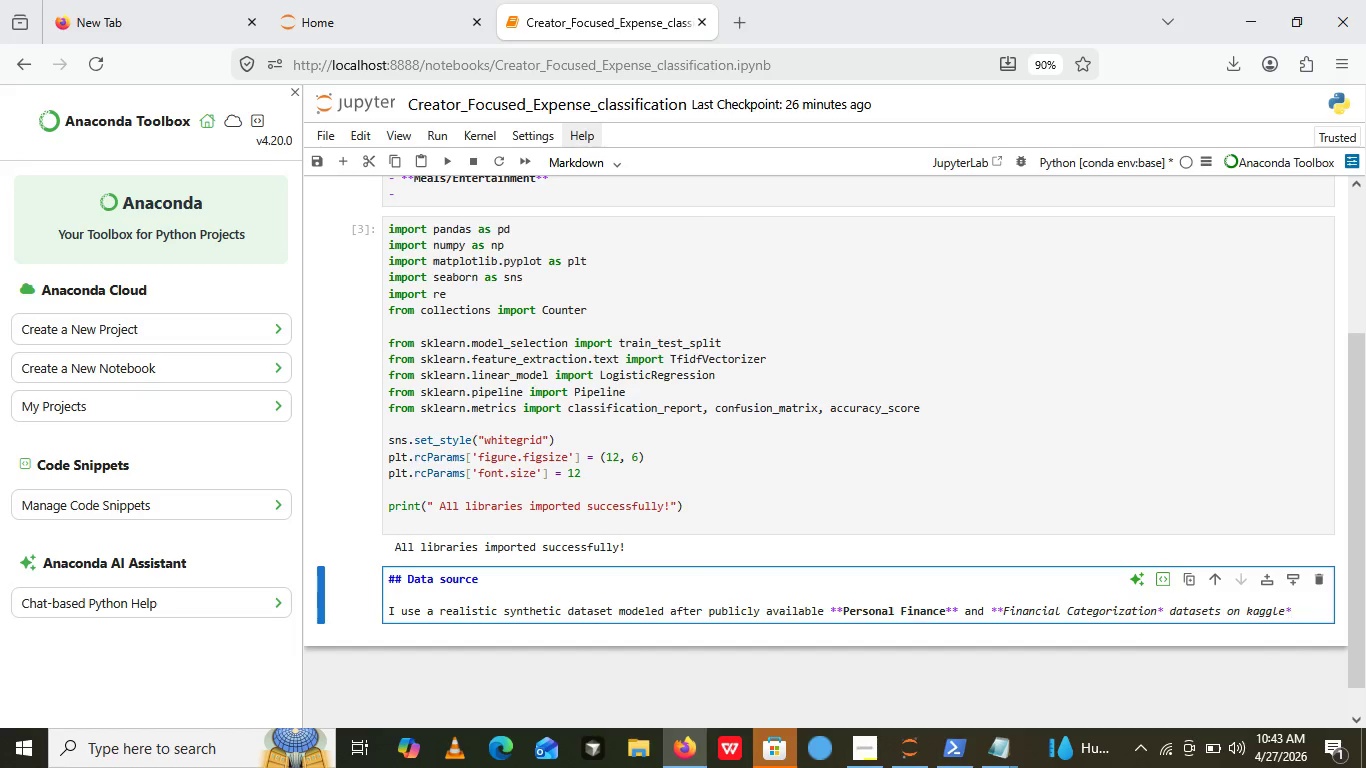 
key(Backspace)
 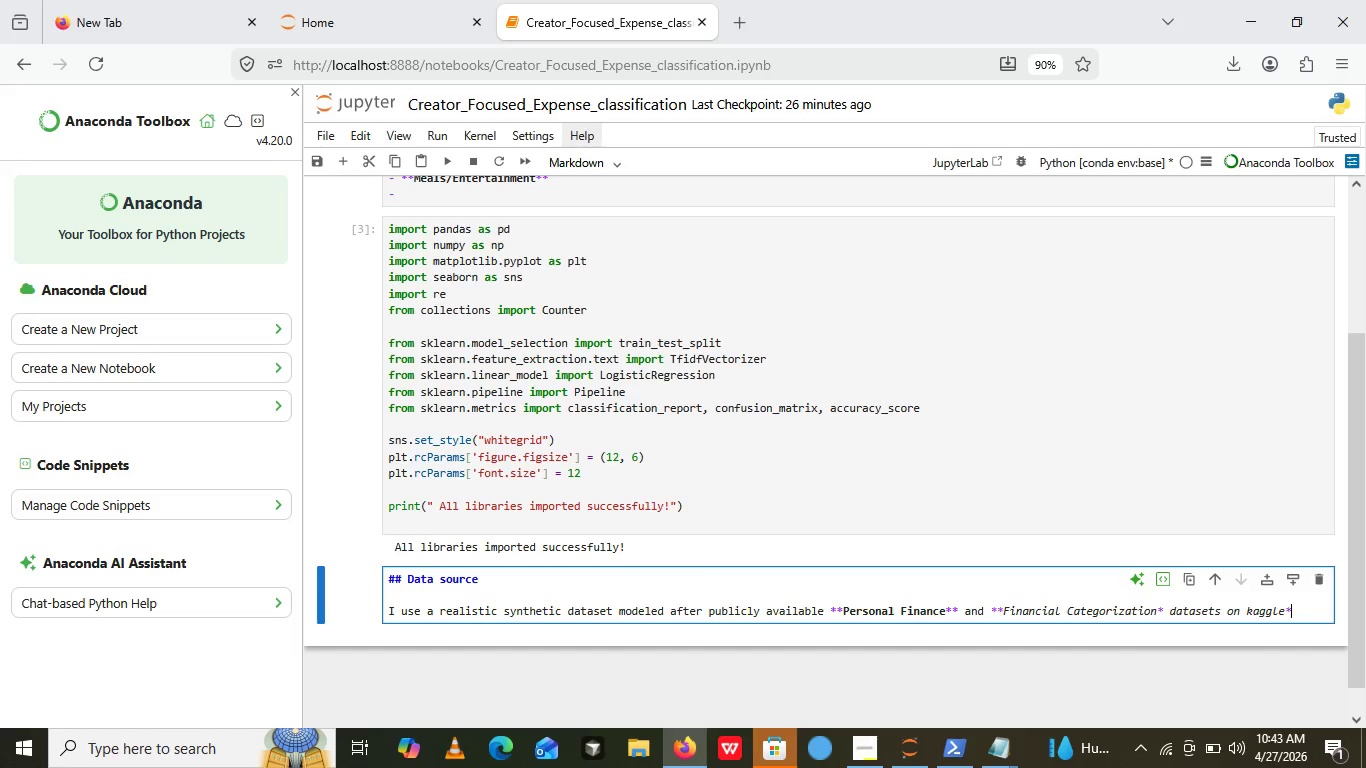 
key(Shift+8)
 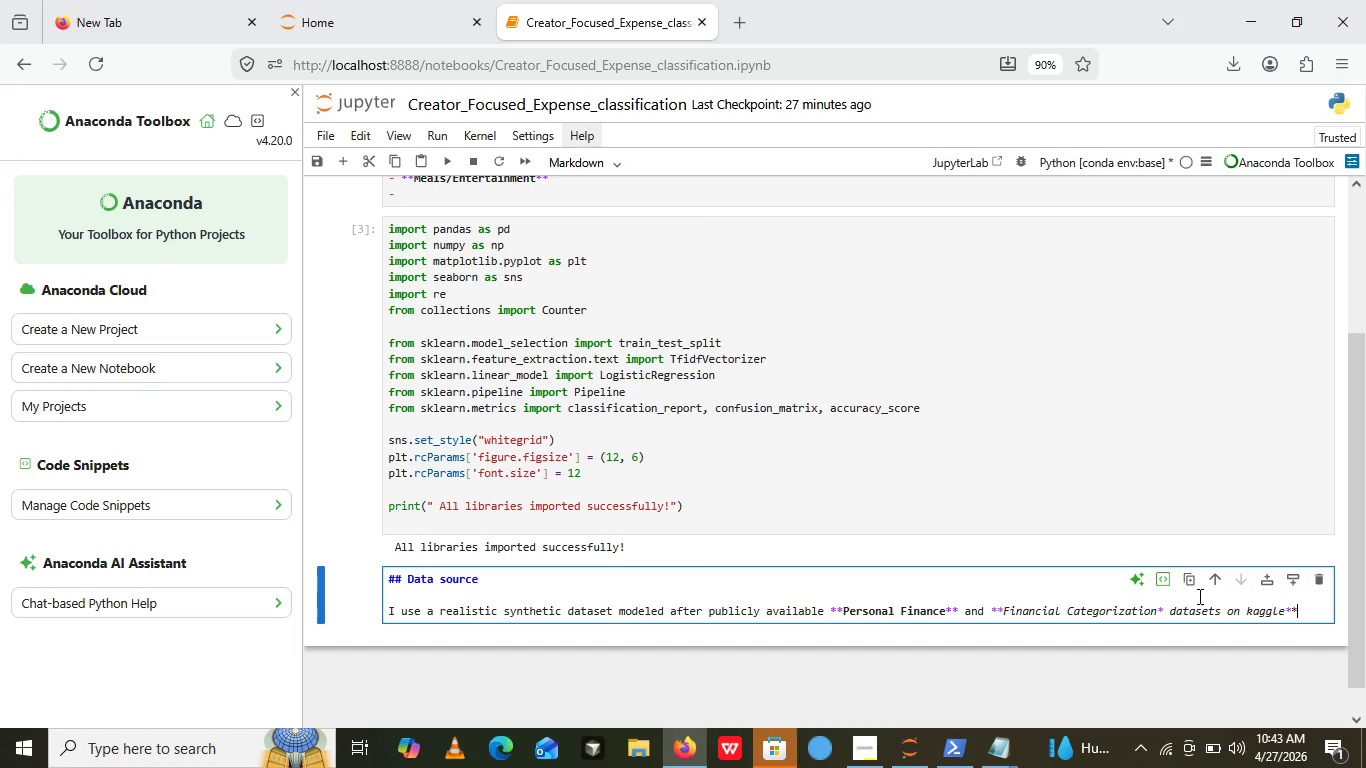 
wait(5.55)
 